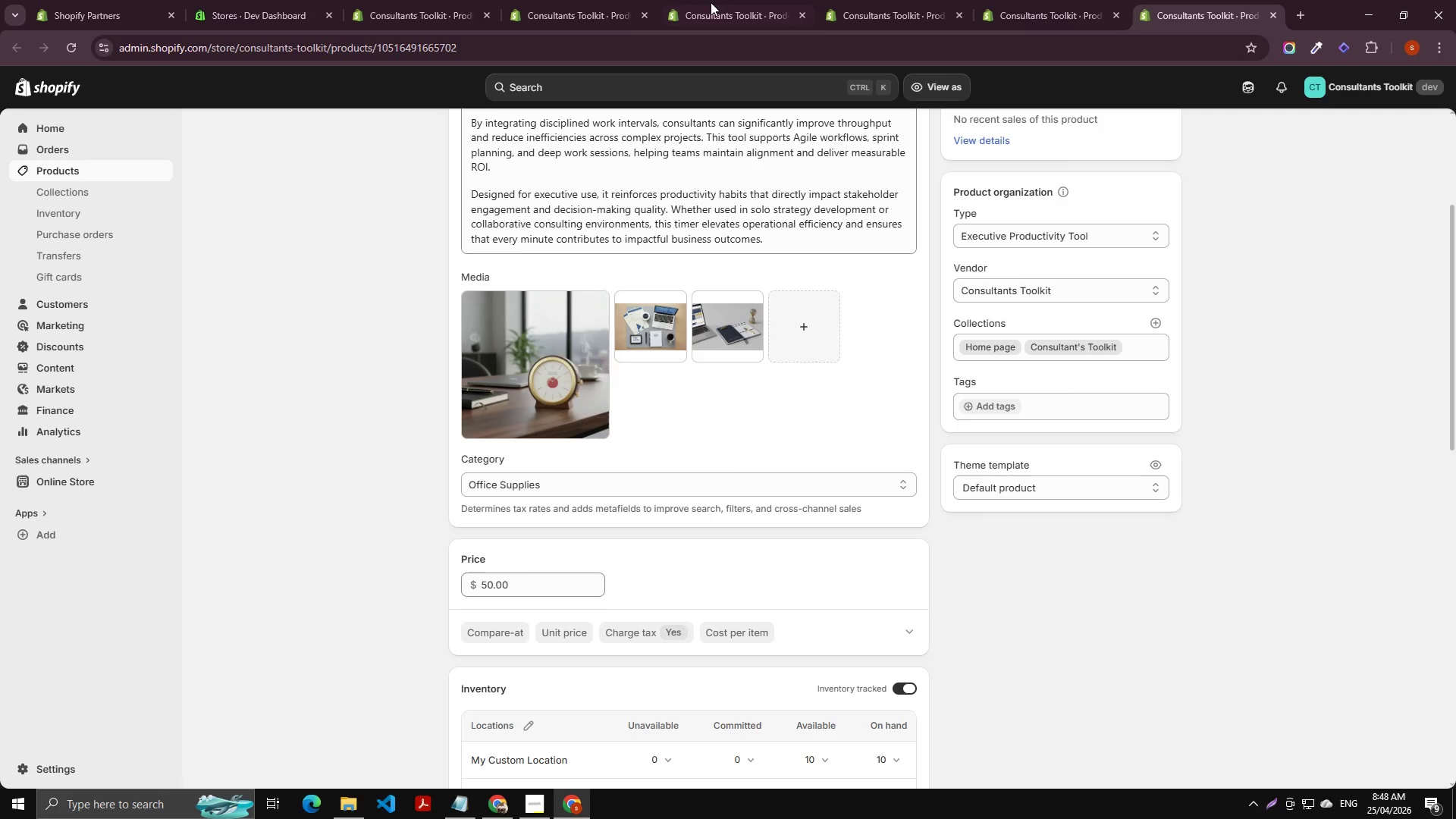 
left_click([711, 0])
 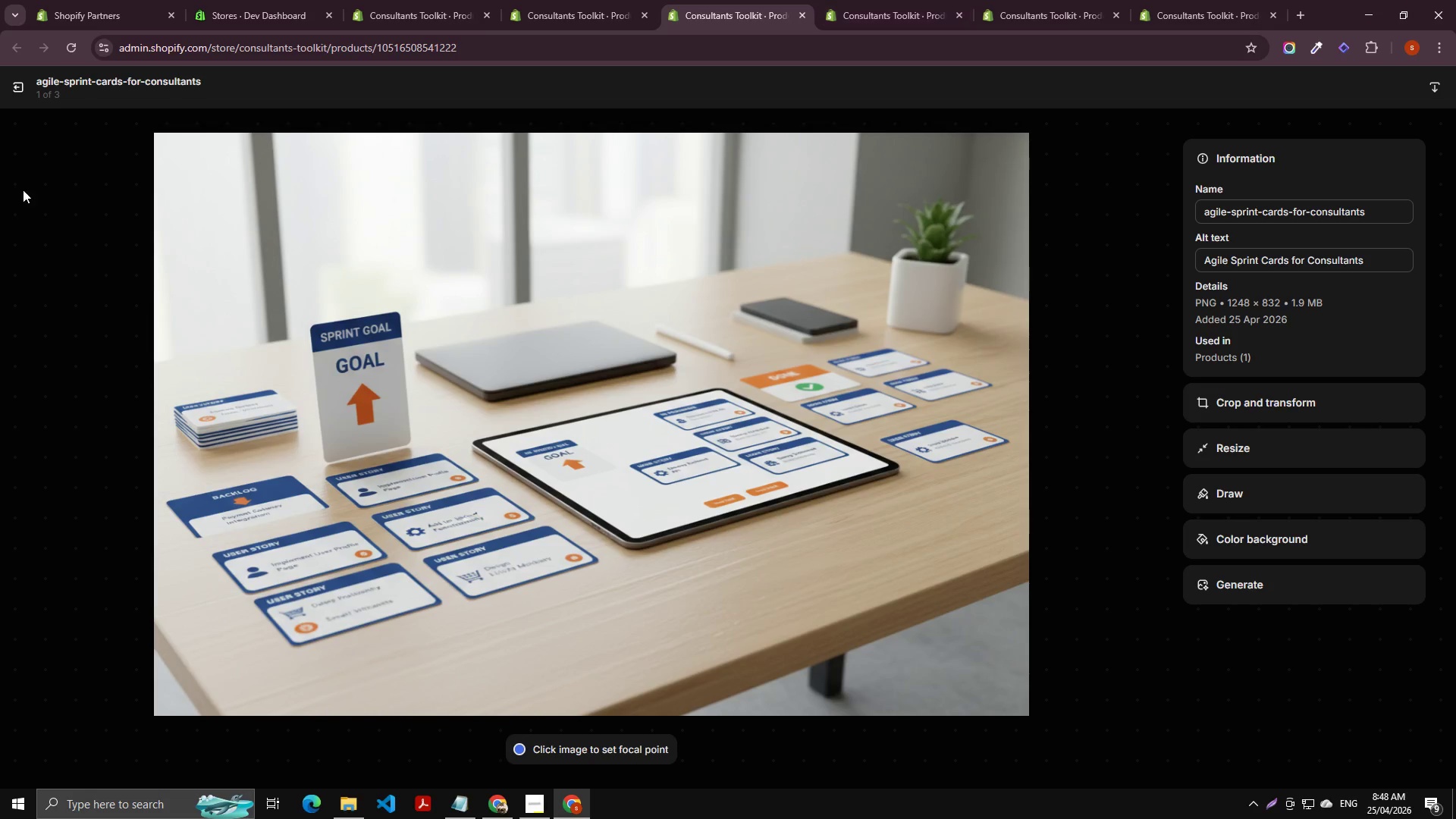 
left_click([22, 88])
 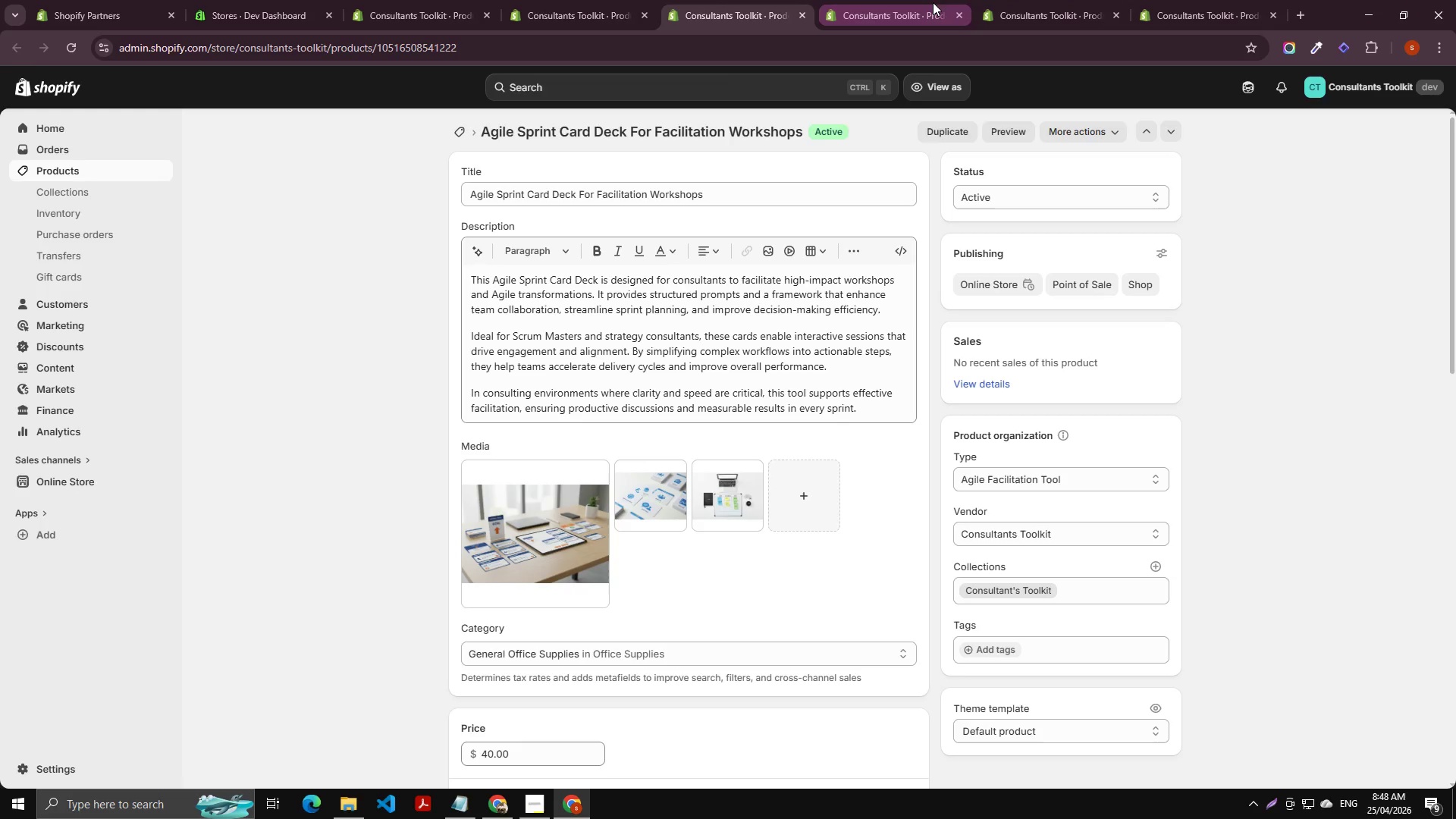 
left_click([927, 0])
 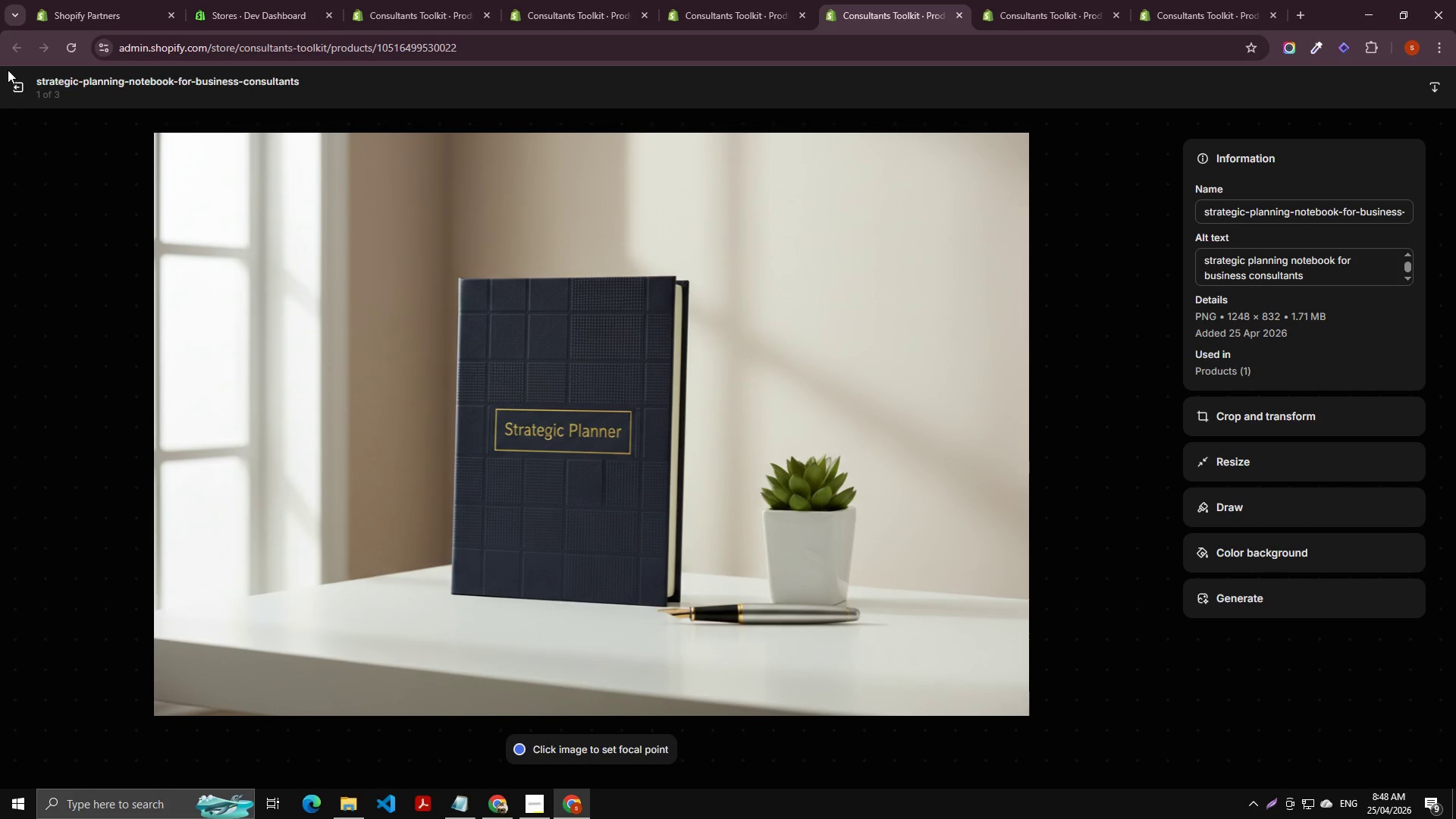 
left_click([20, 92])
 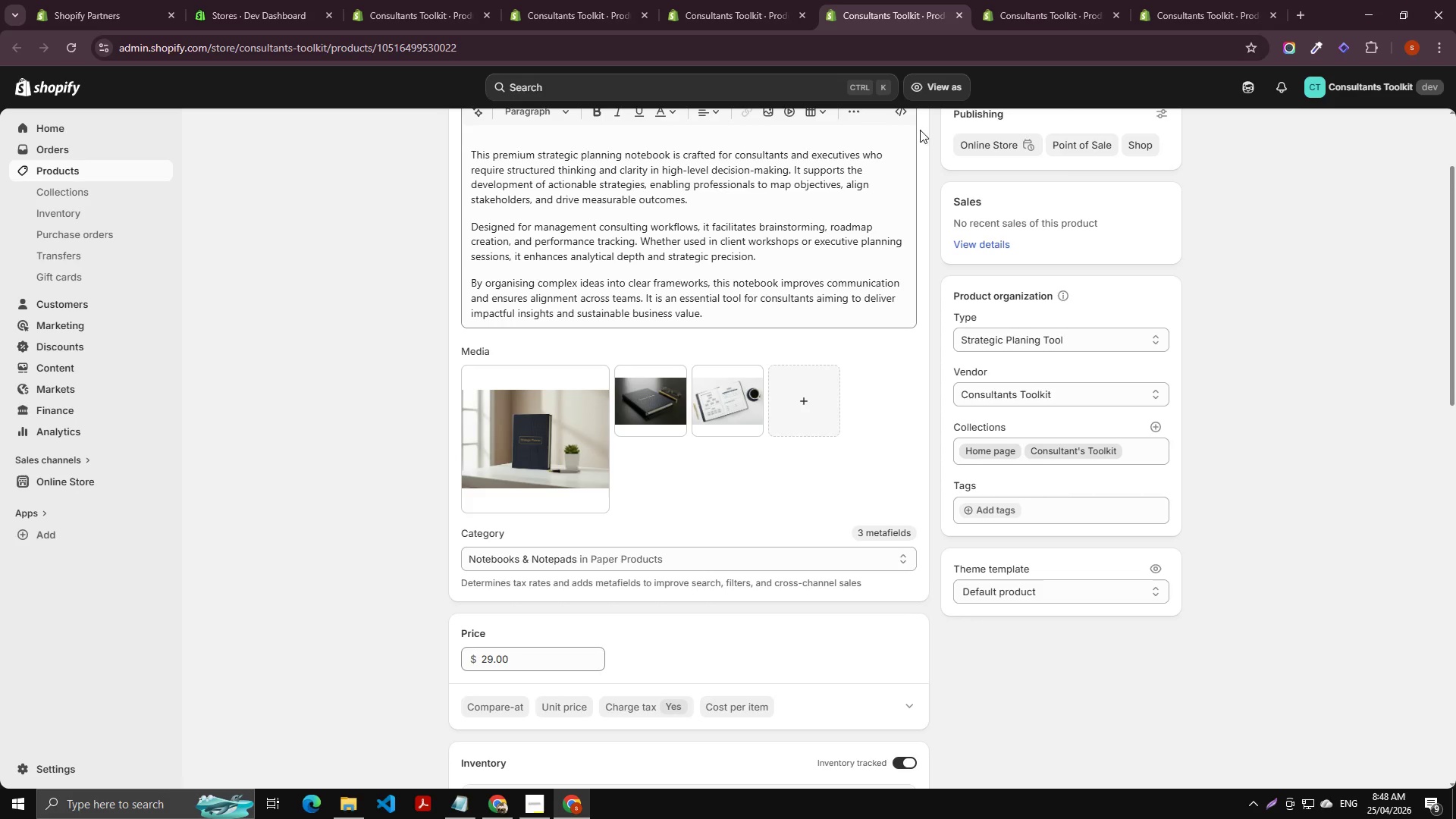 
scroll: coordinate [673, 352], scroll_direction: up, amount: 6.0
 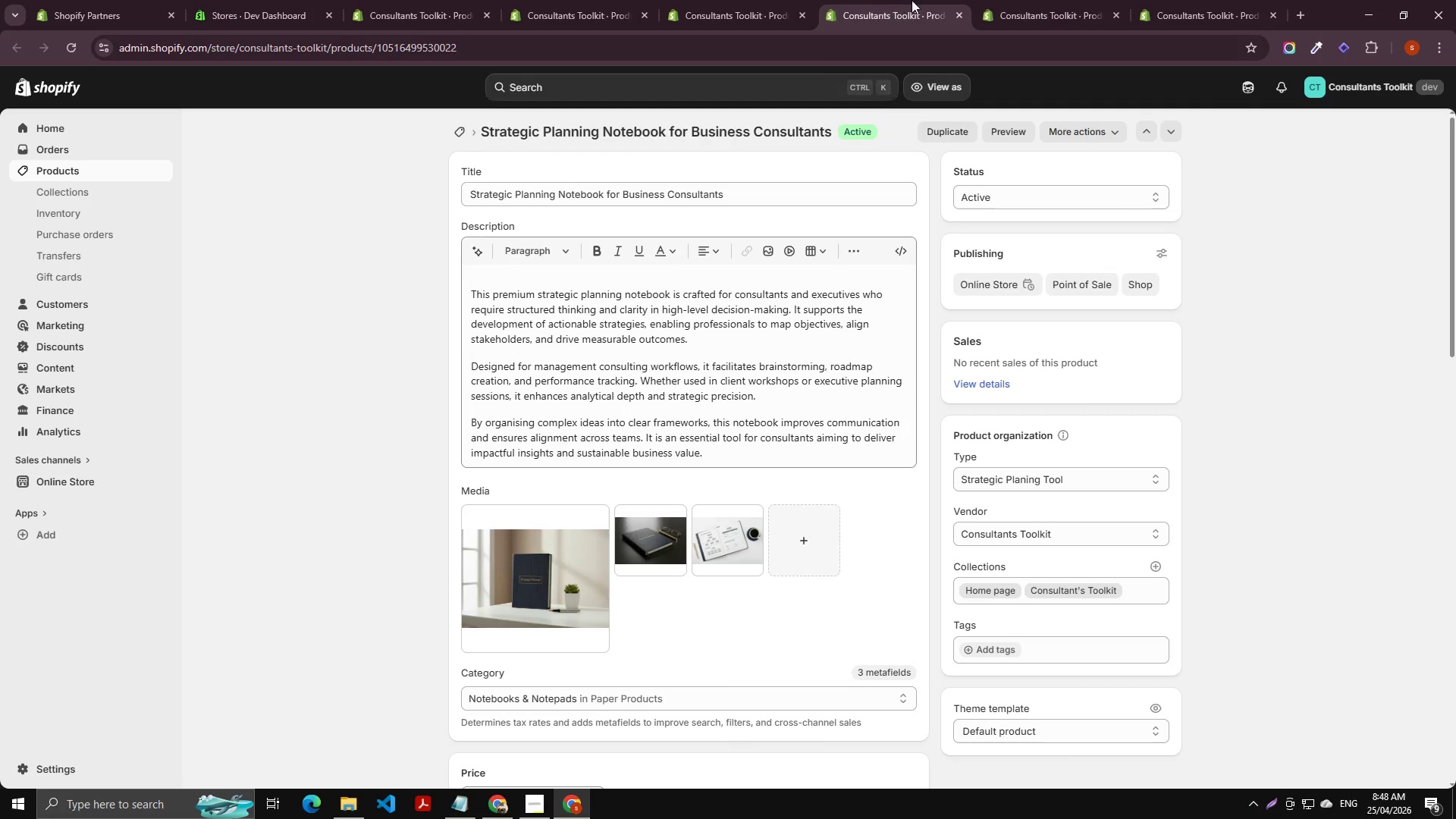 
left_click([978, 2])
 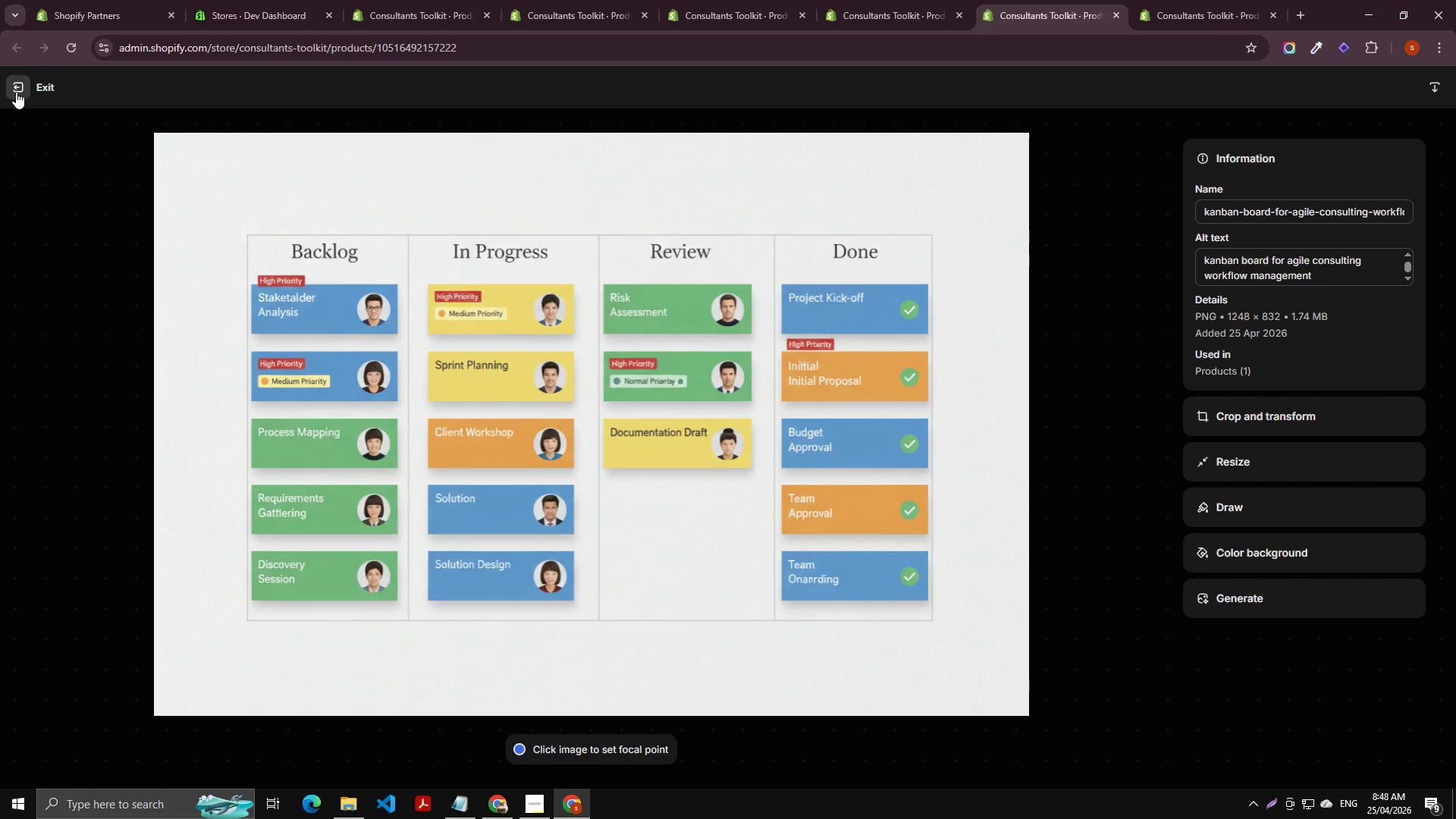 
scroll: coordinate [808, 127], scroll_direction: up, amount: 10.0
 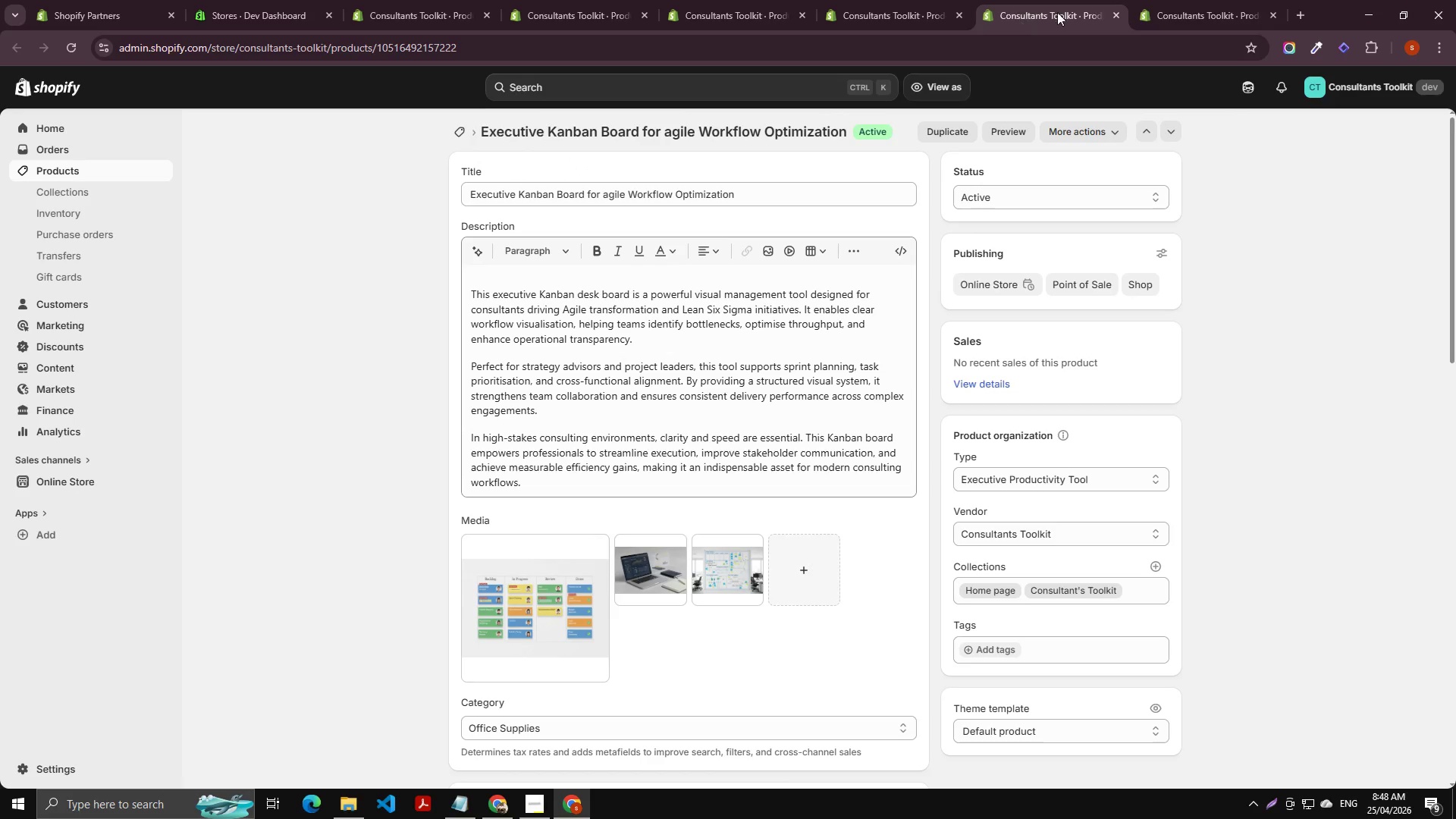 
left_click([1150, 11])
 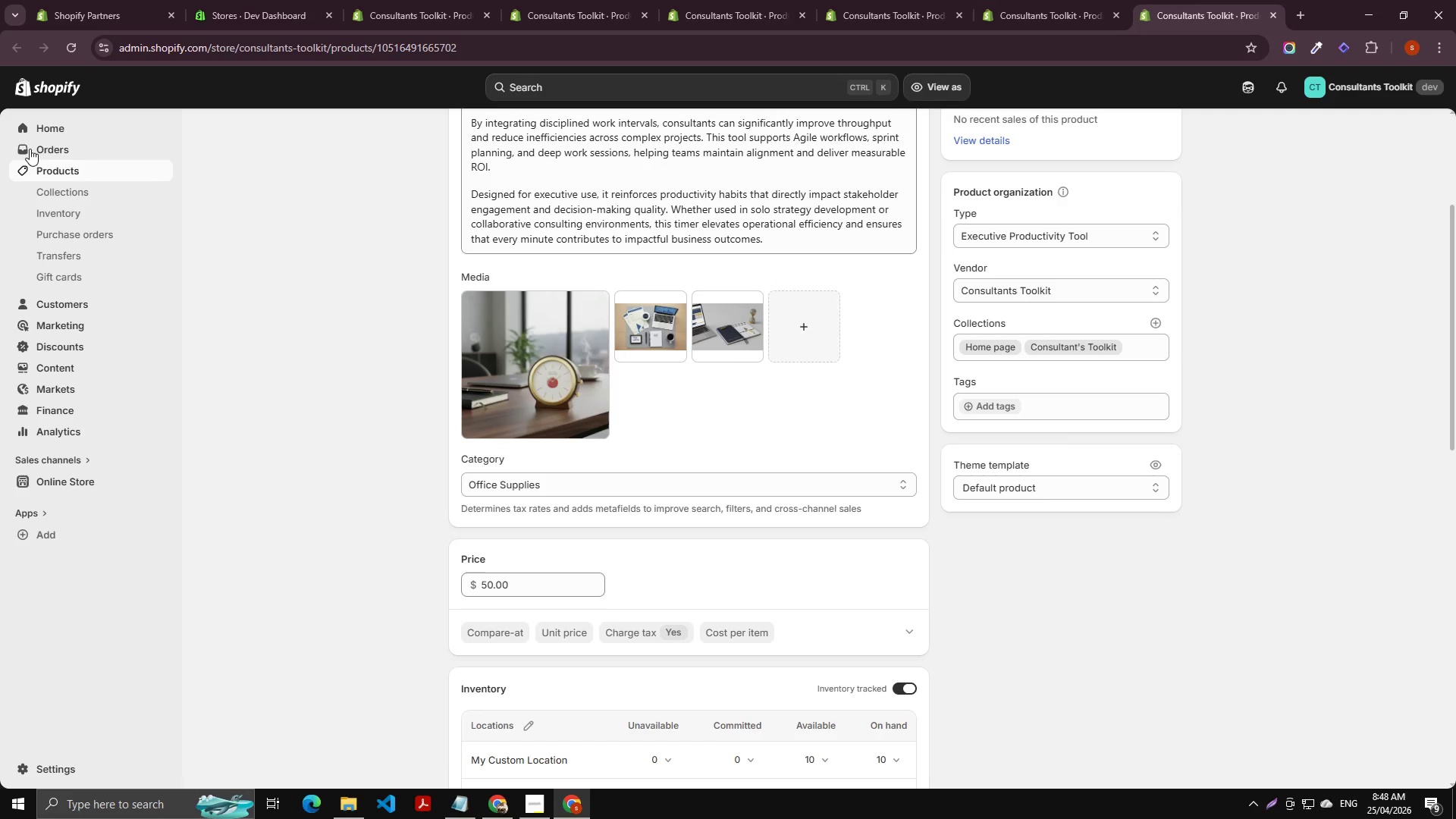 
scroll: coordinate [513, 288], scroll_direction: up, amount: 11.0
 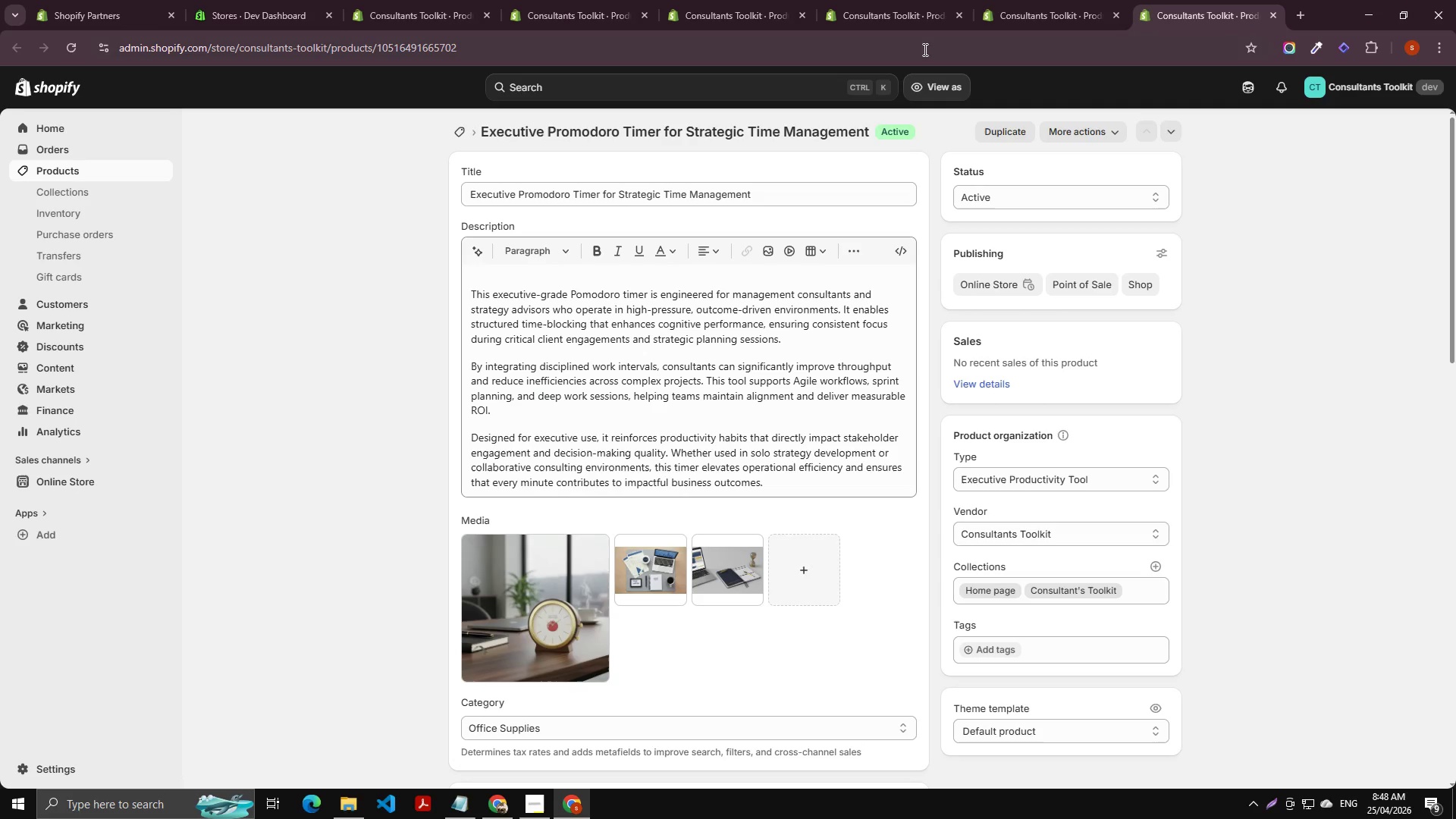 
left_click([1027, 11])
 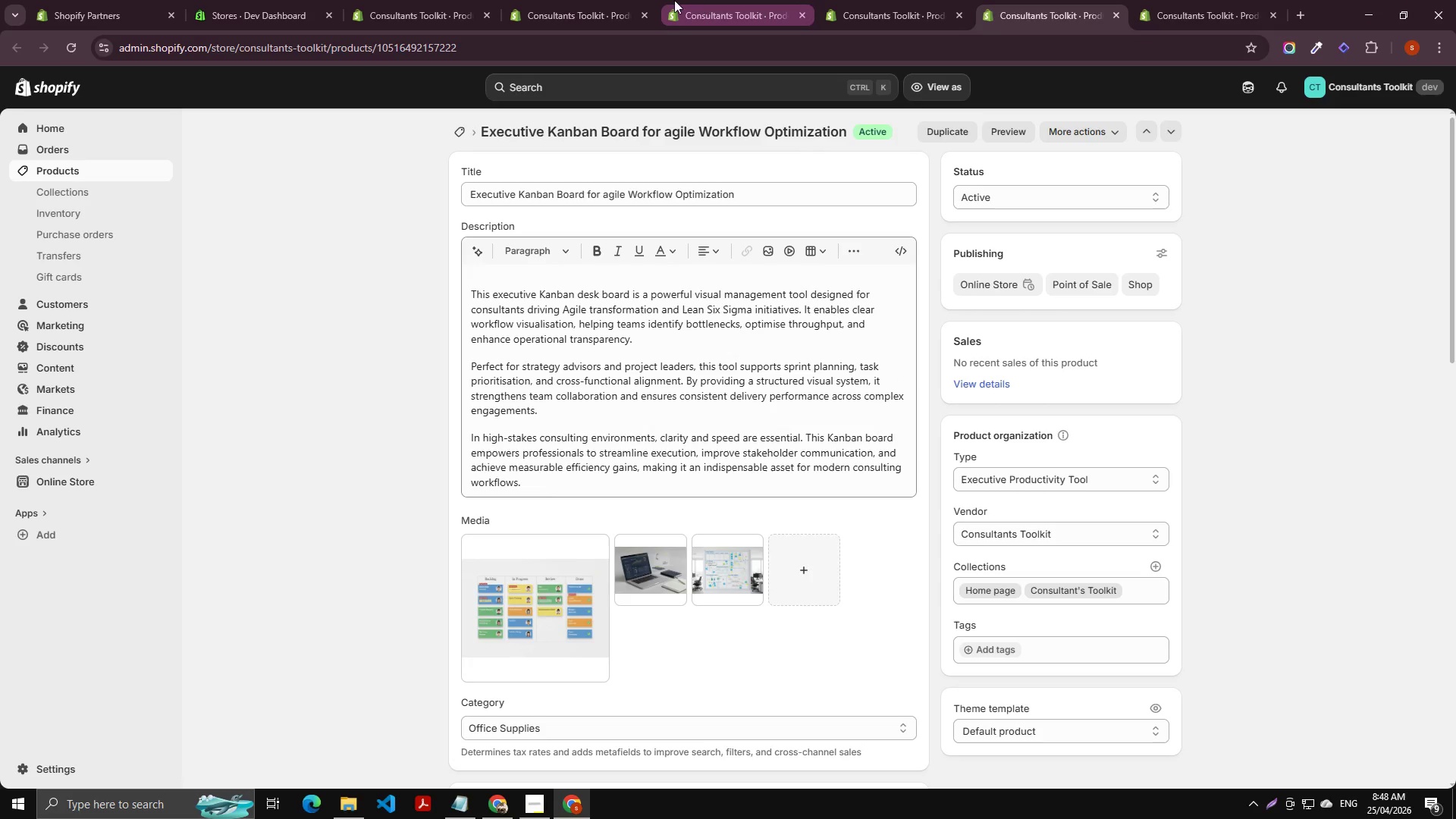 
double_click([544, 0])
 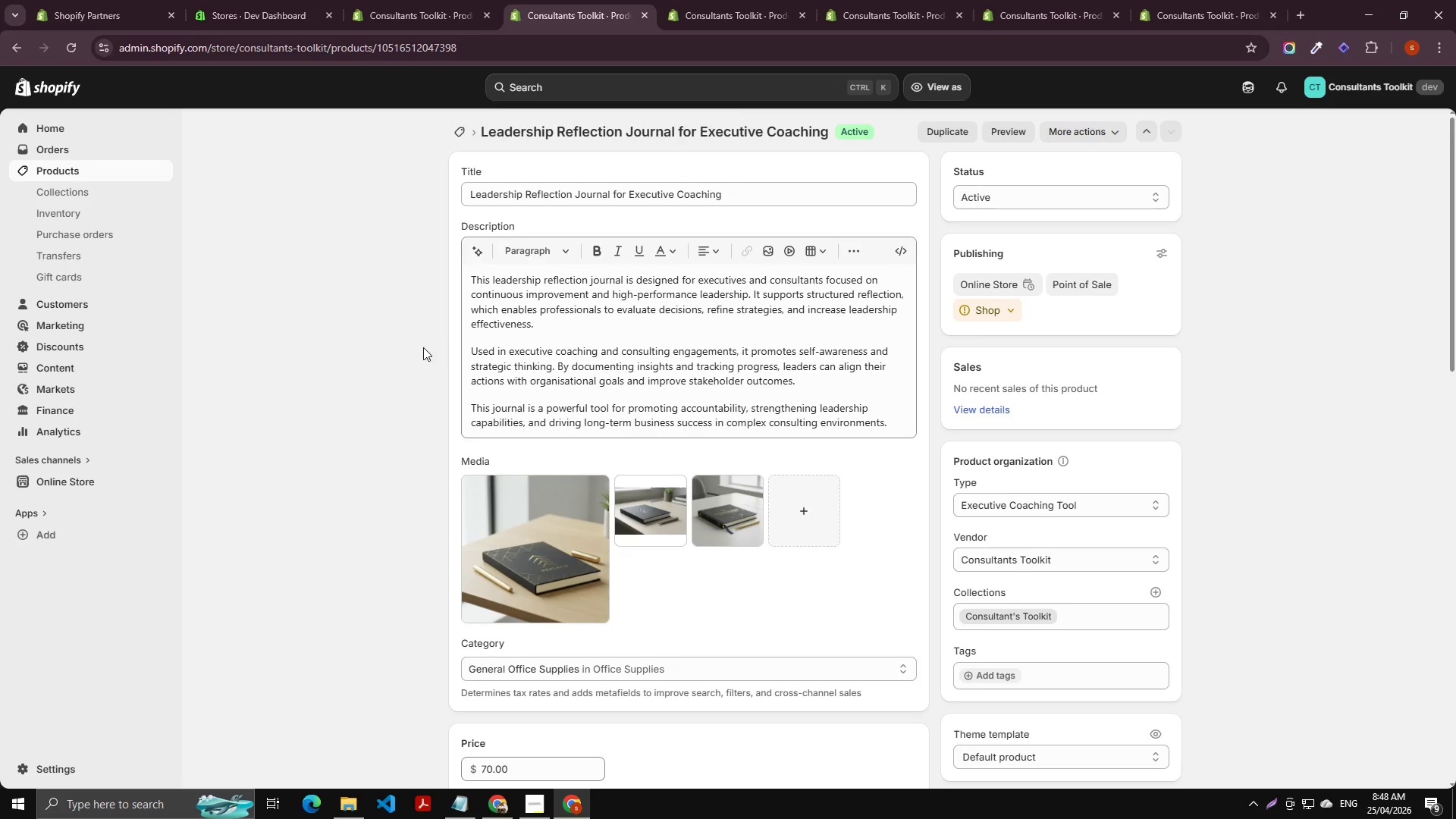 
left_click([90, 0])
 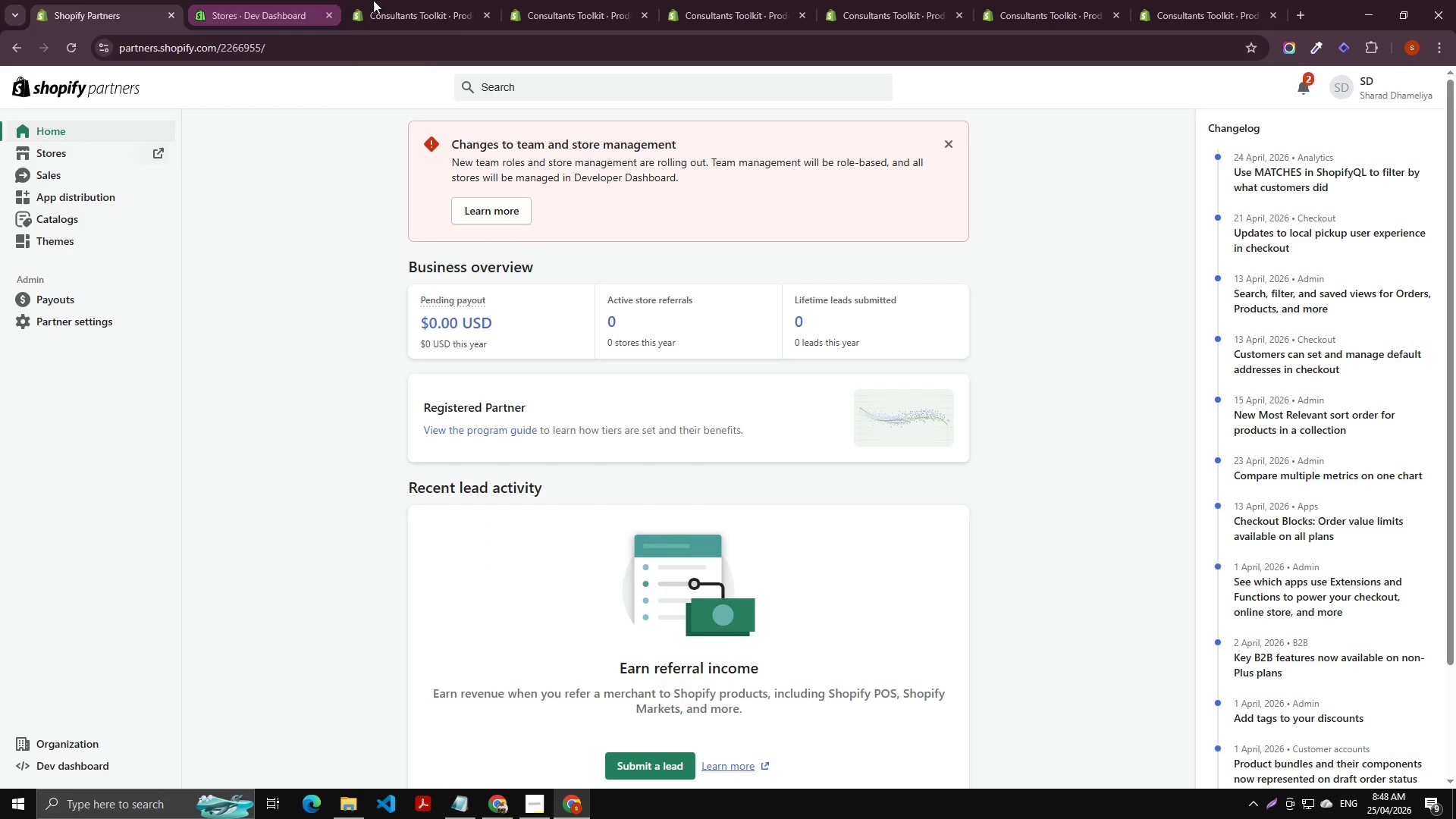 
left_click([570, 15])
 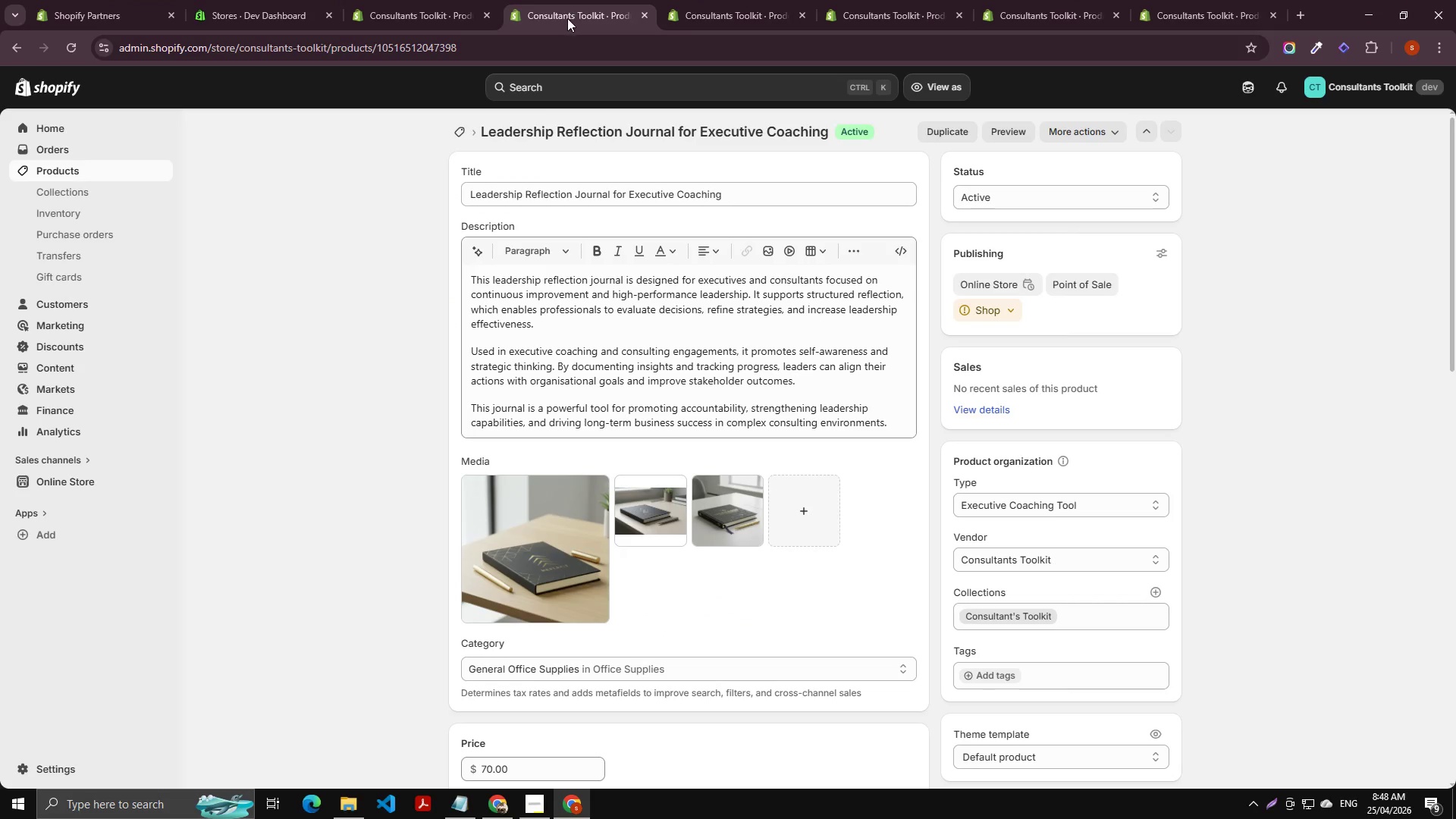 
key(Alt+AltLeft)
 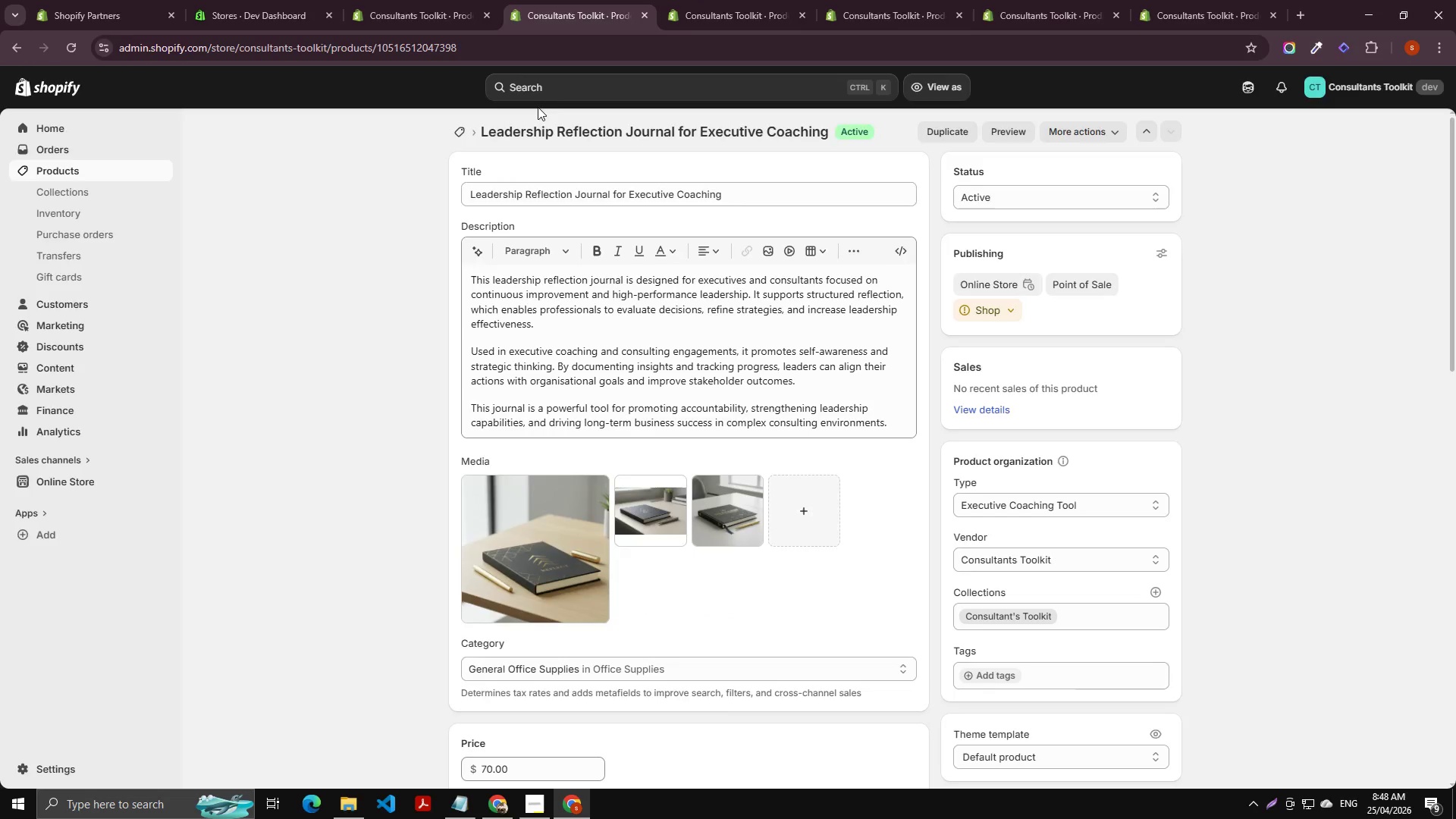 
key(Alt+Tab)
 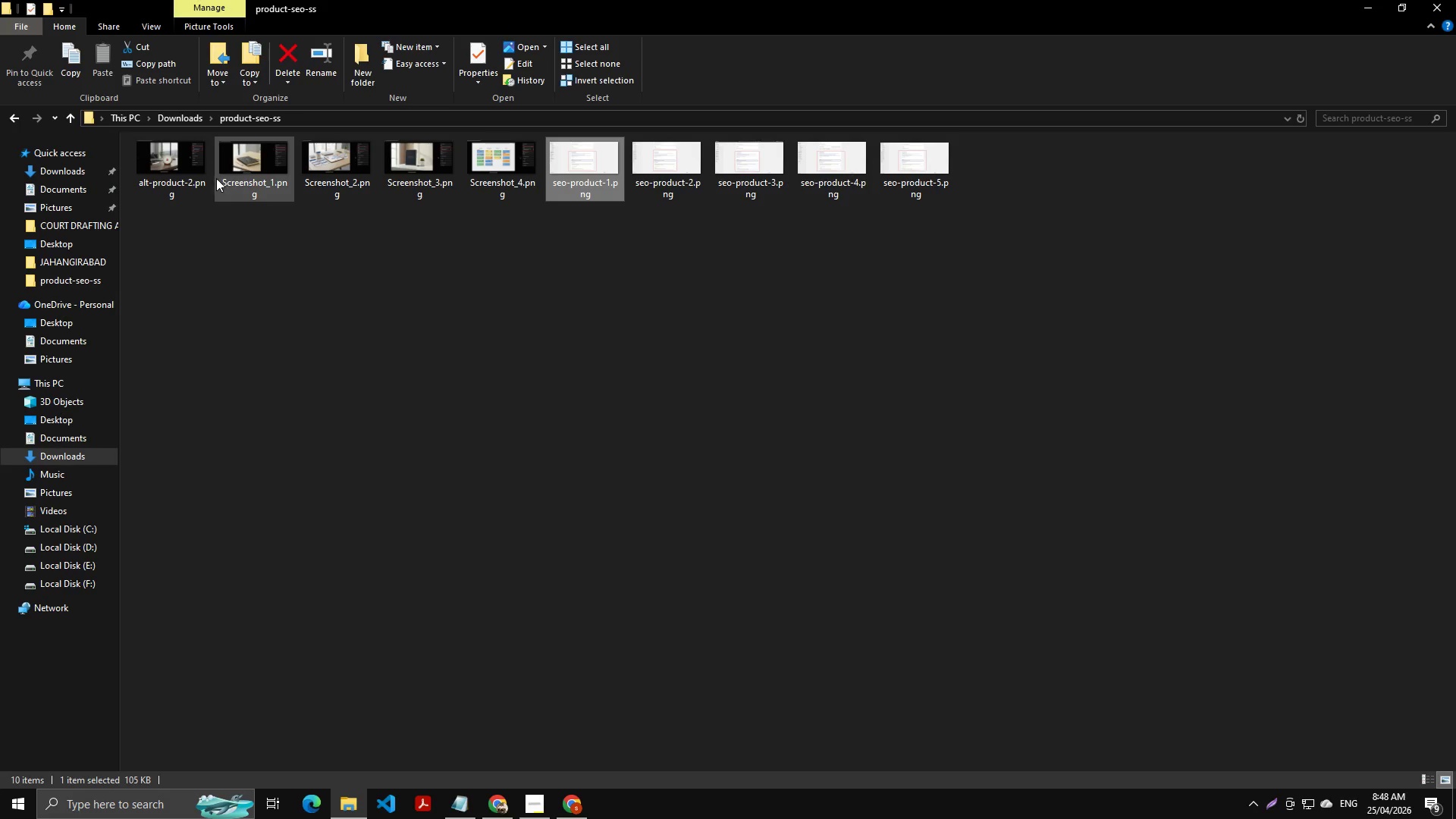 
left_click([243, 184])
 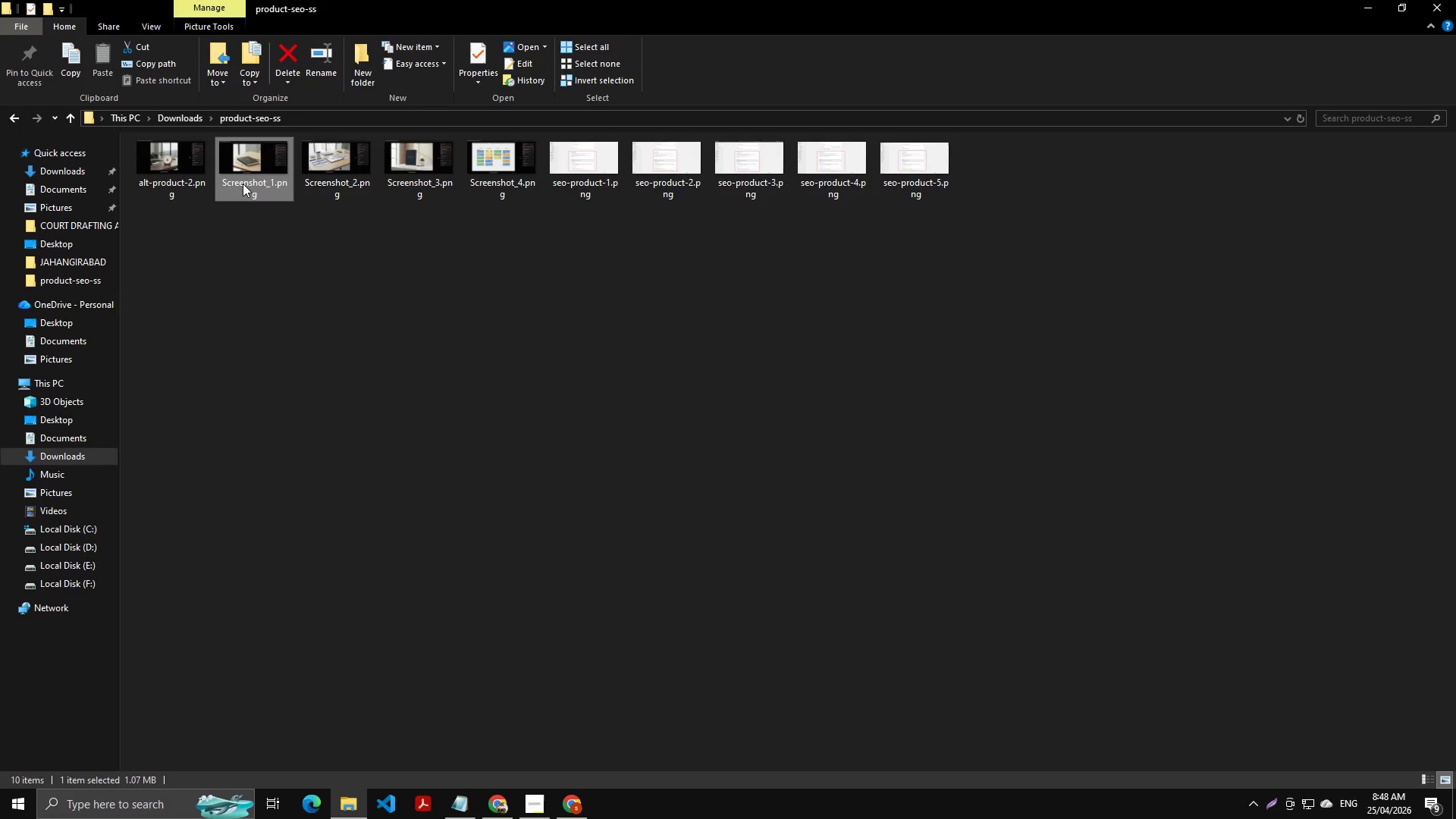 
key(F2)
 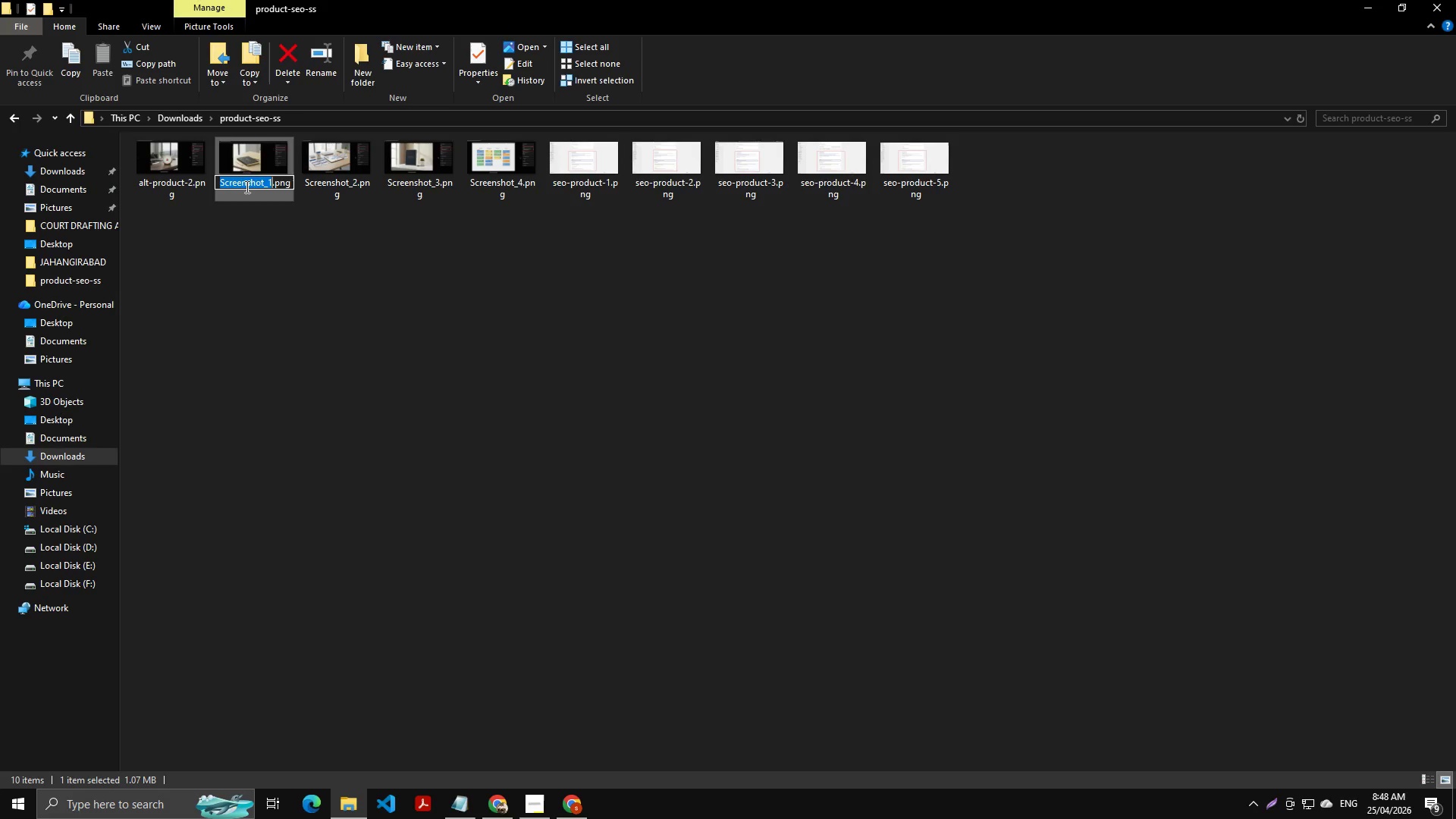 
key(Control+V)
 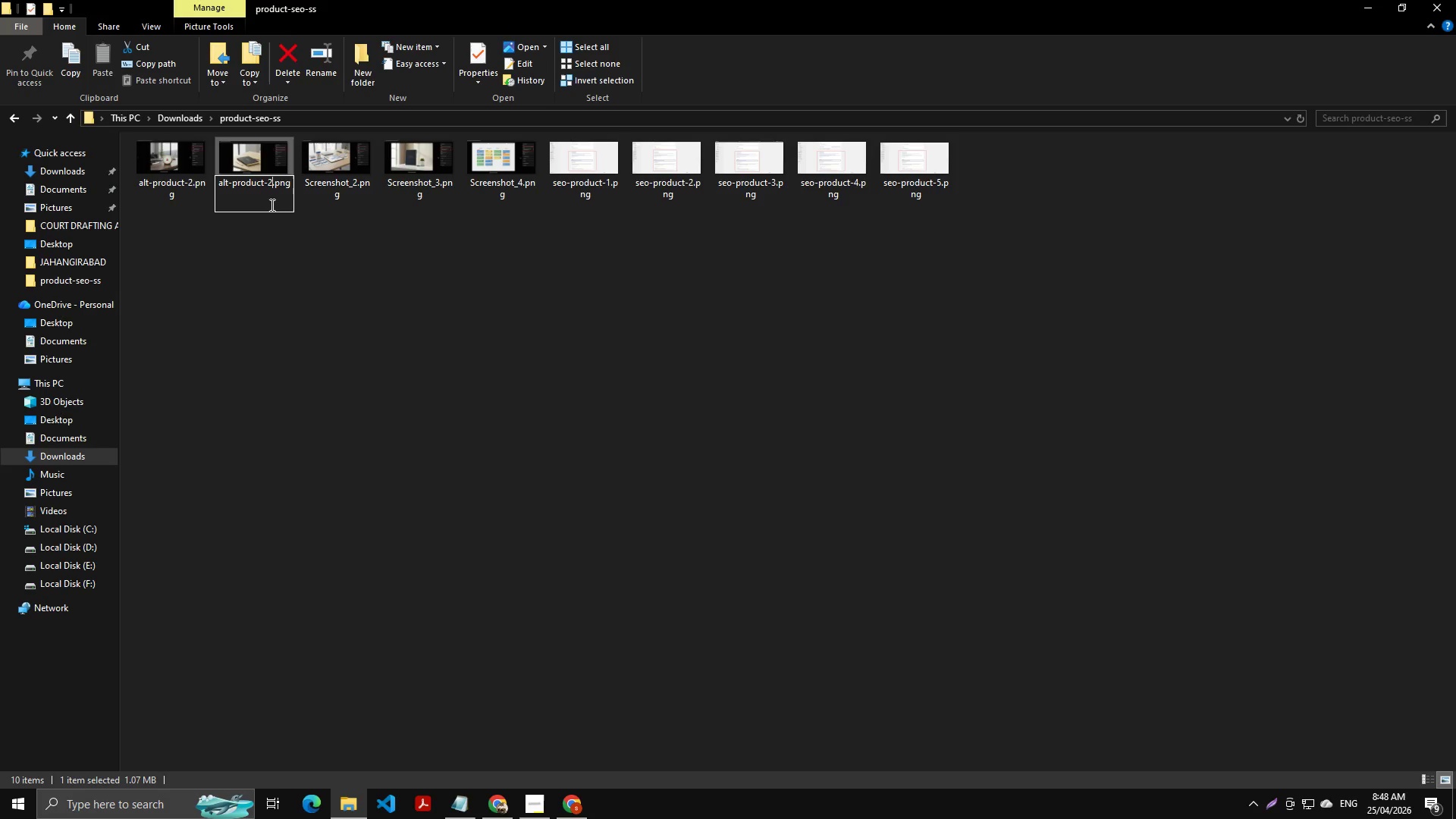 
key(Backspace)
 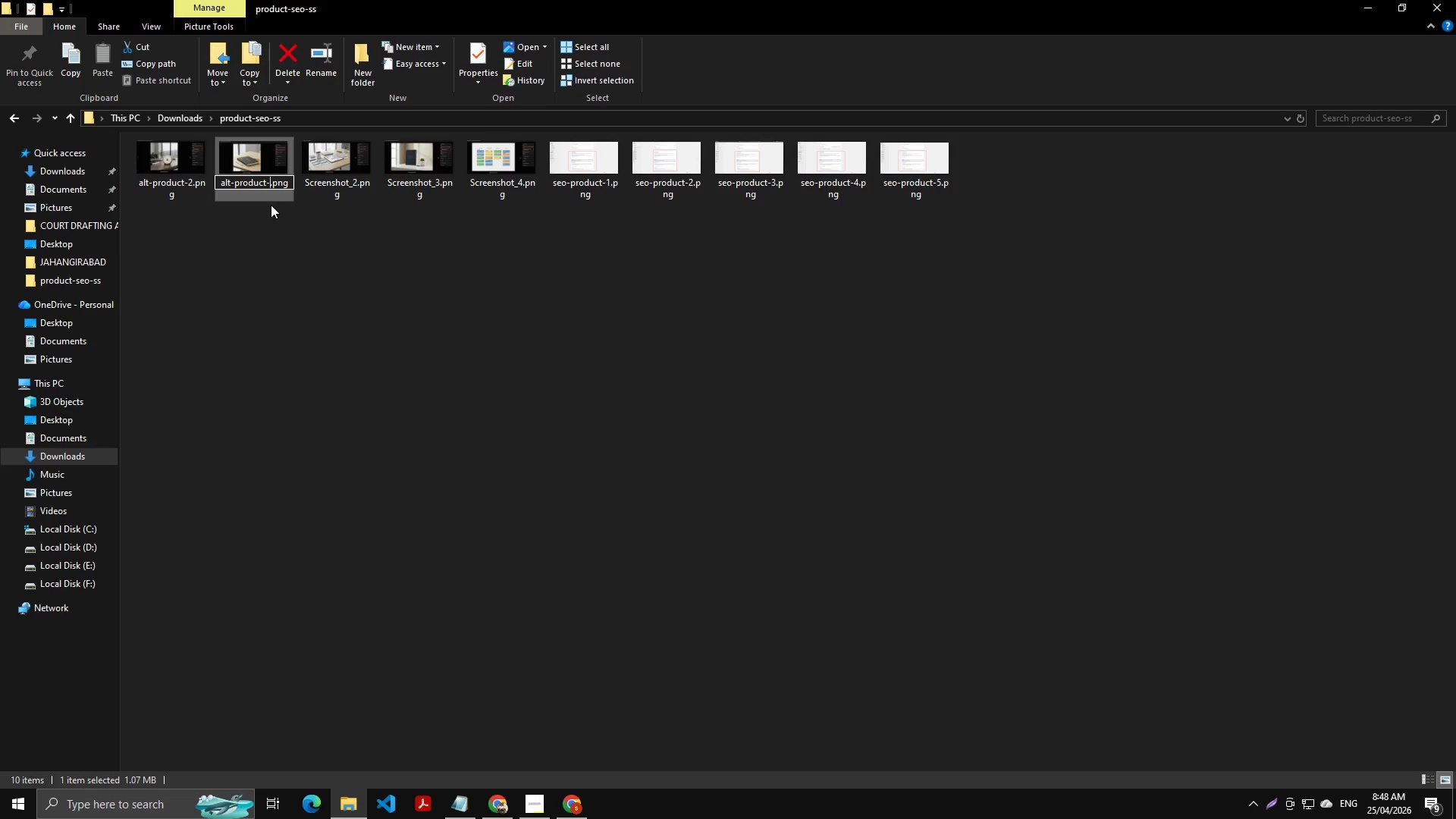 
key(Numpad1)
 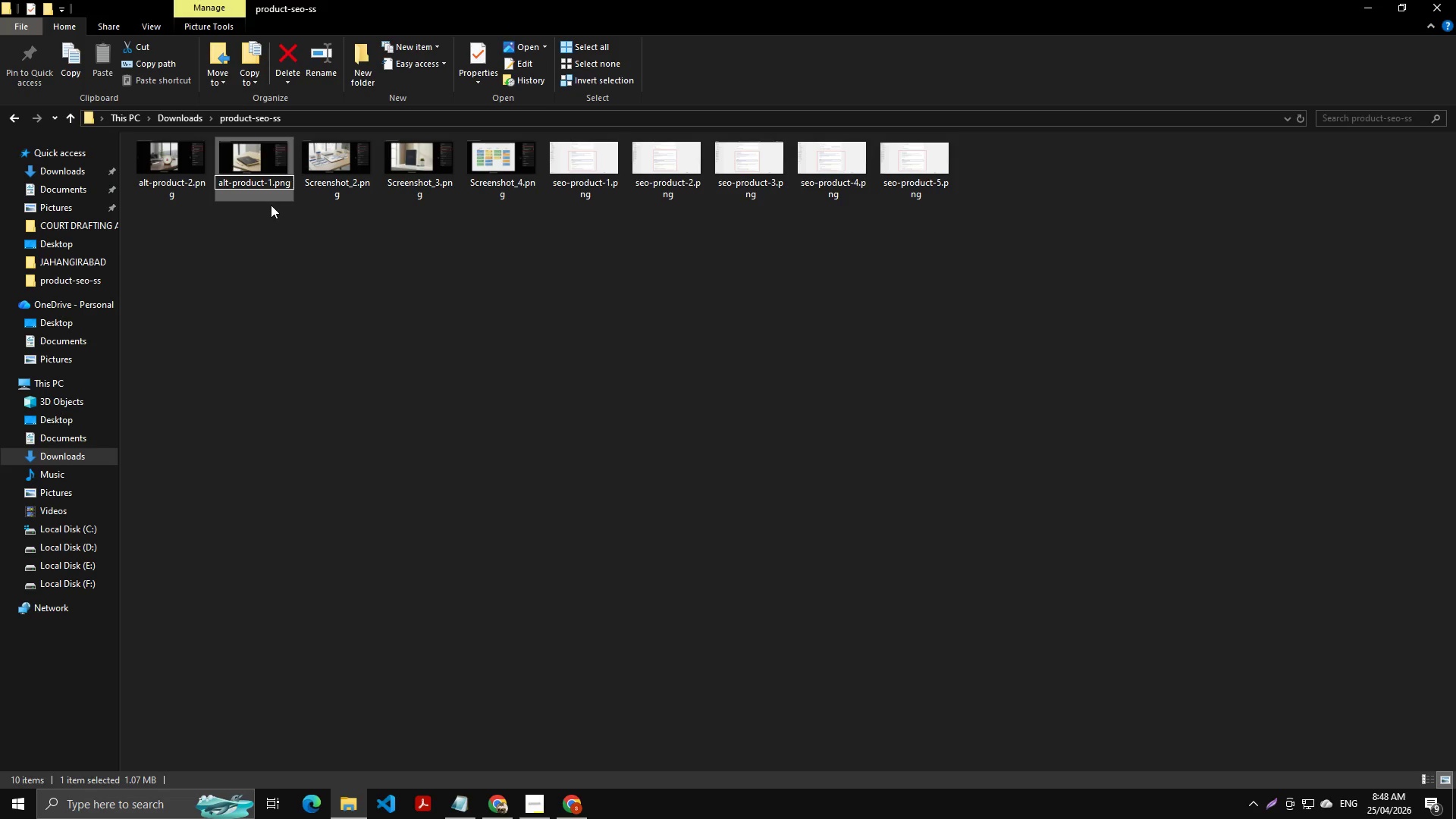 
key(NumpadEnter)
 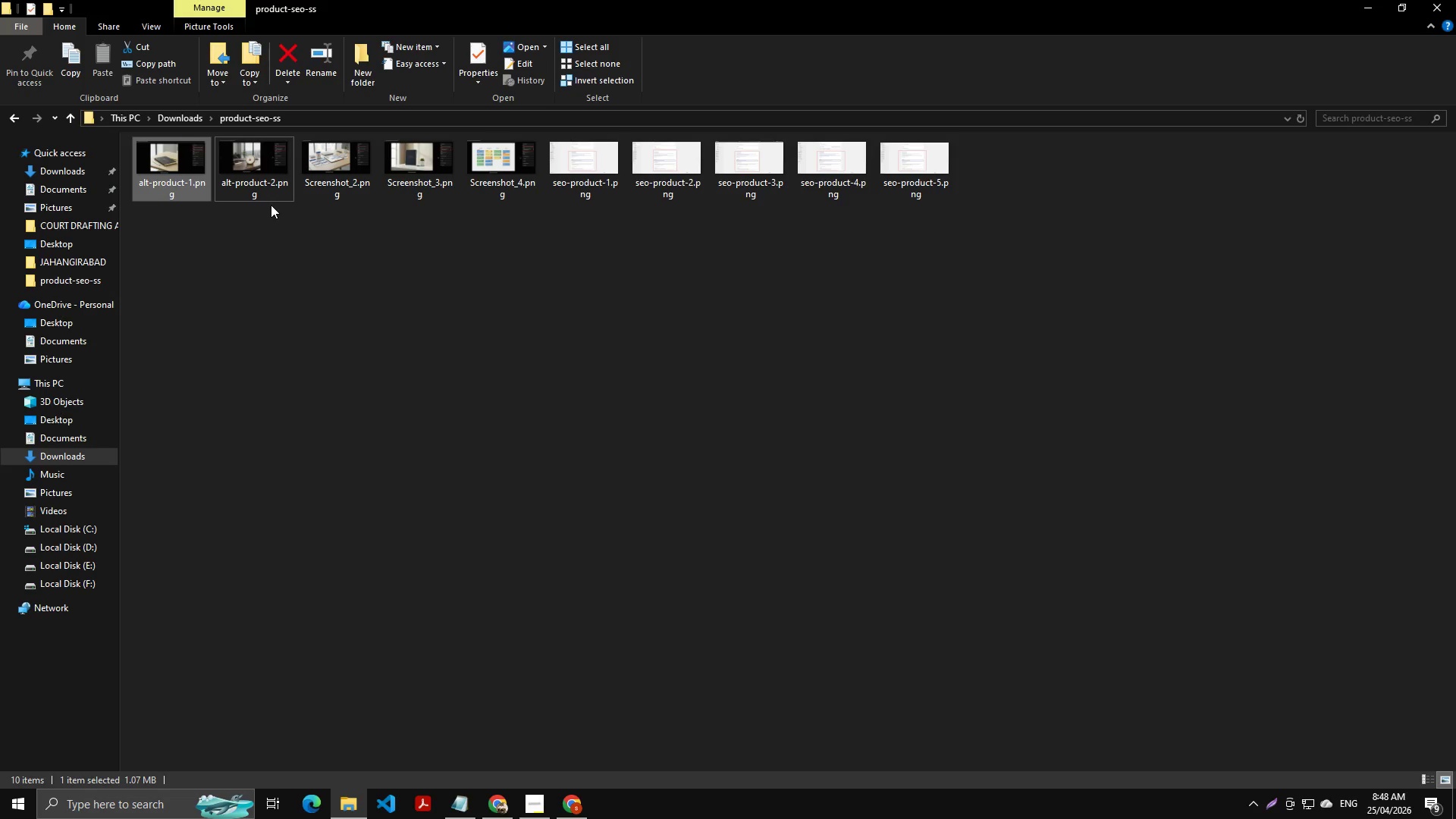 
key(NumpadEnter)
 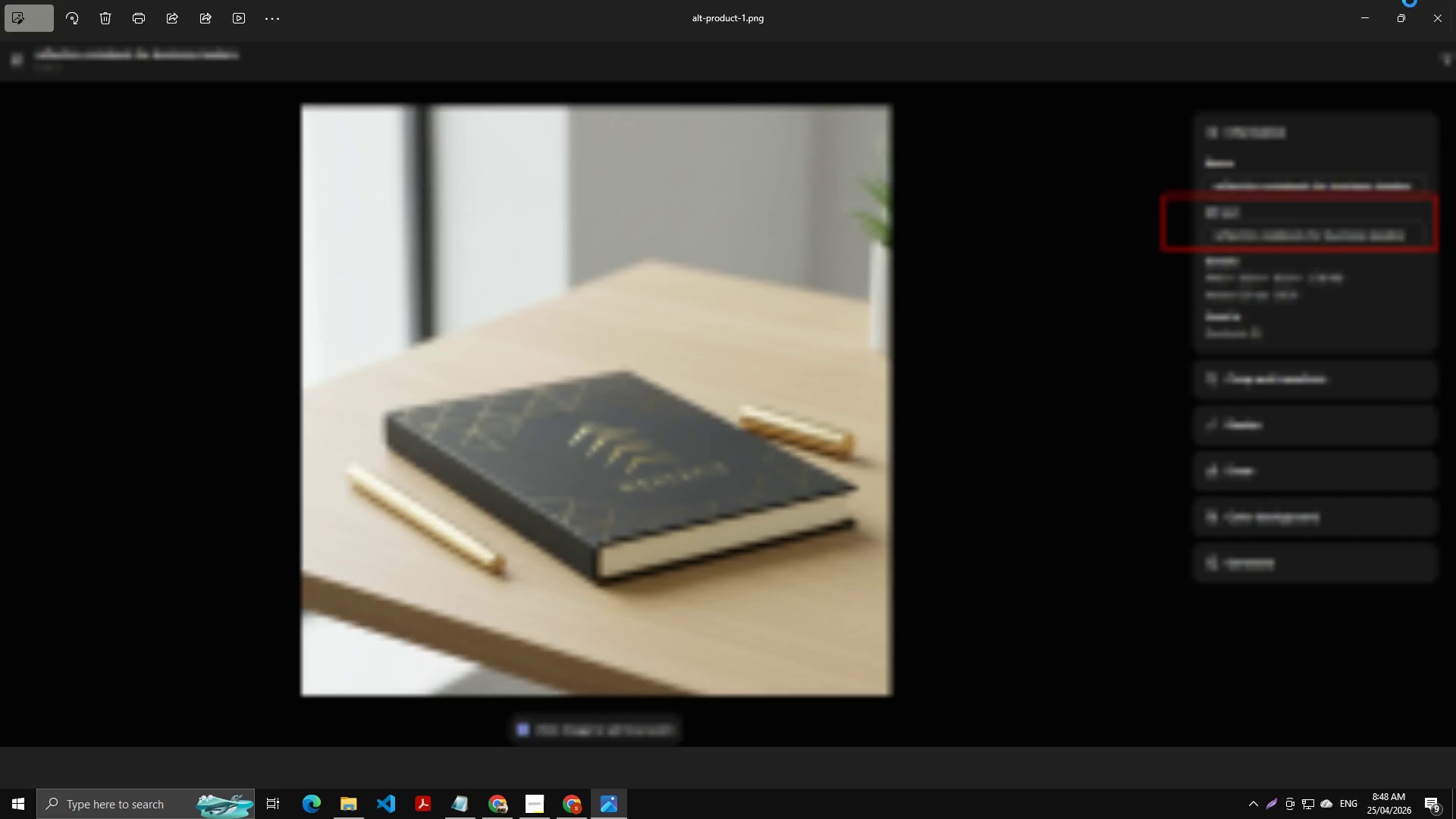 
left_click([1445, 0])
 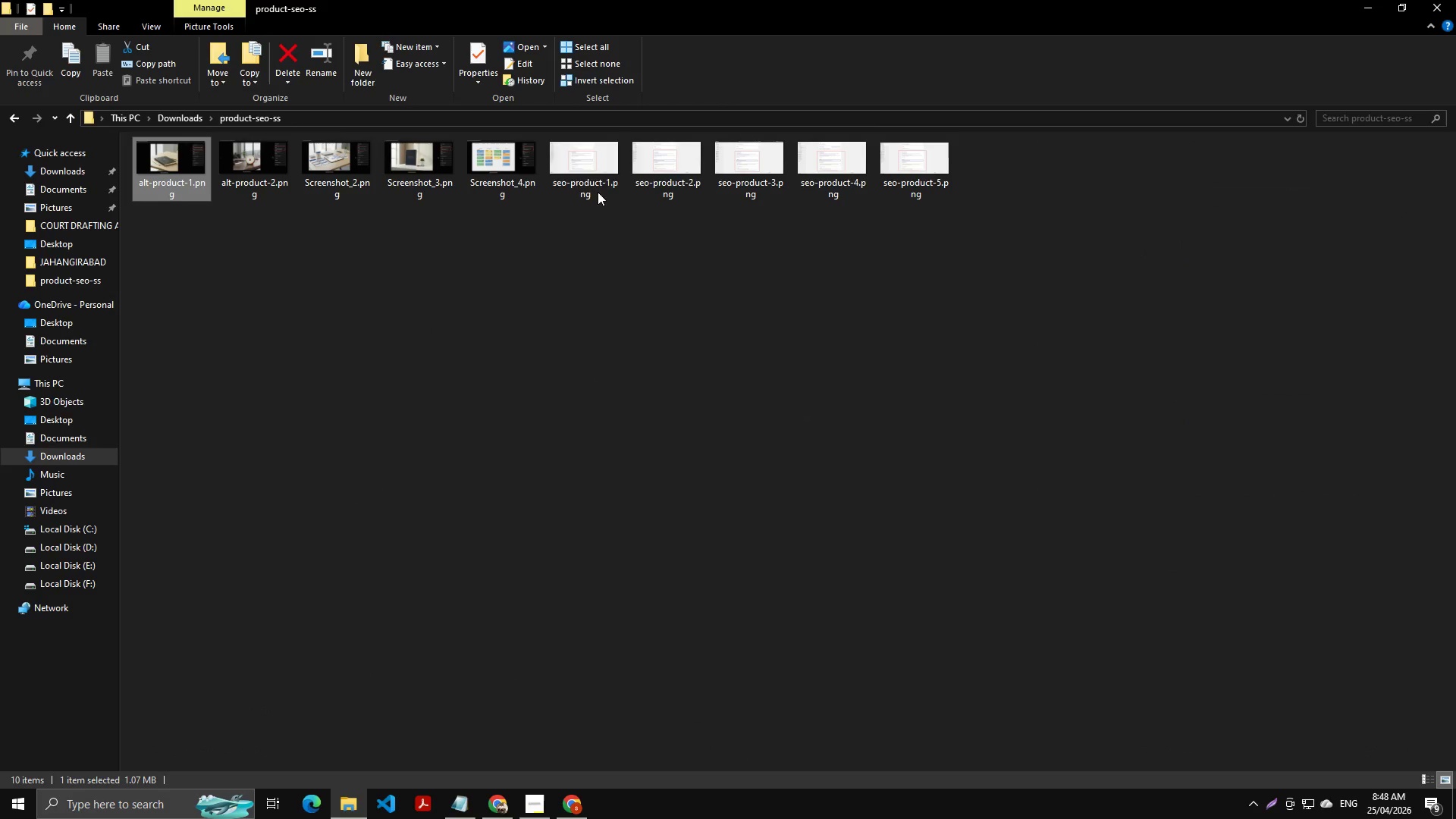 
double_click([580, 152])
 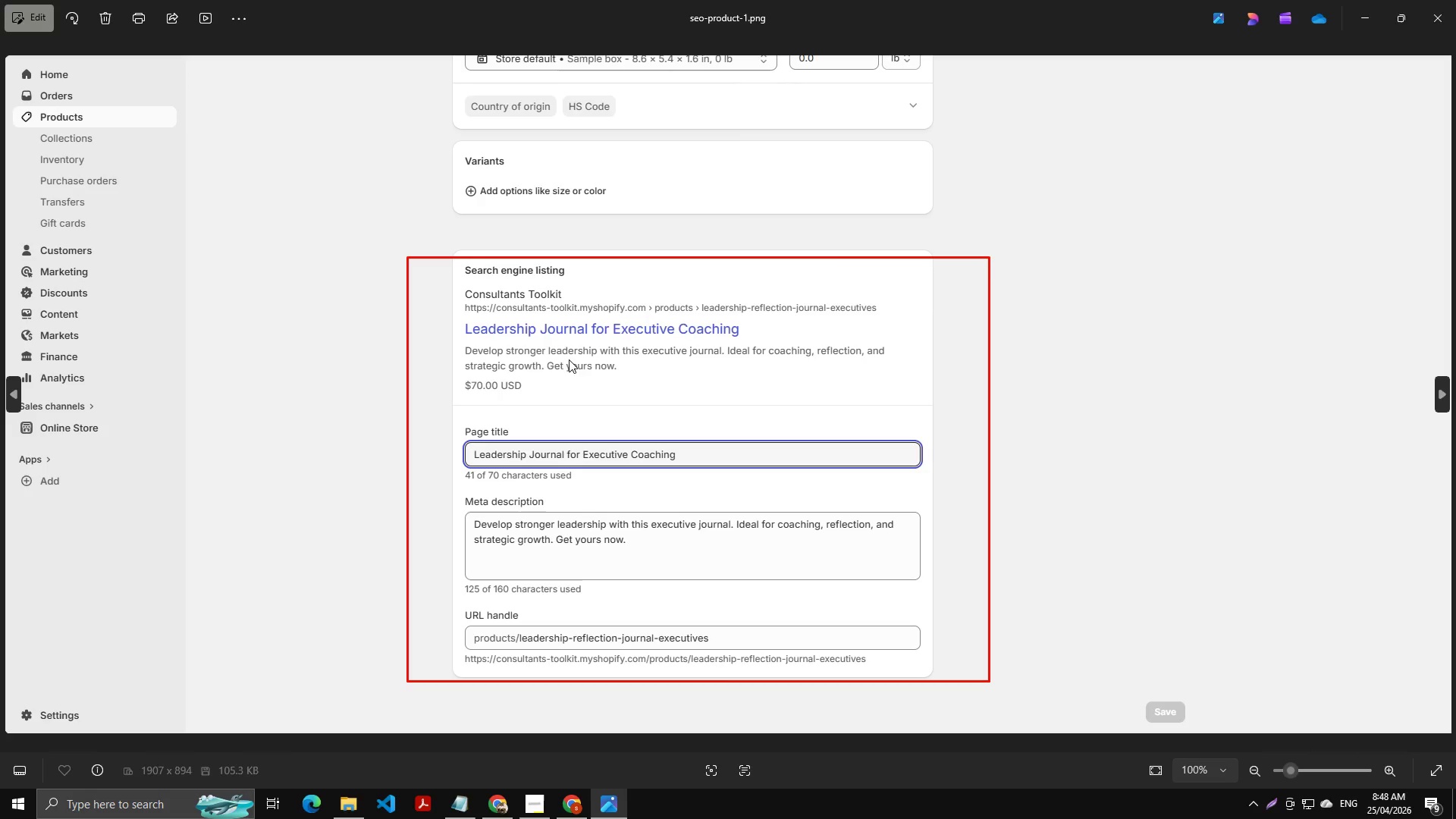 
left_click([1451, 2])
 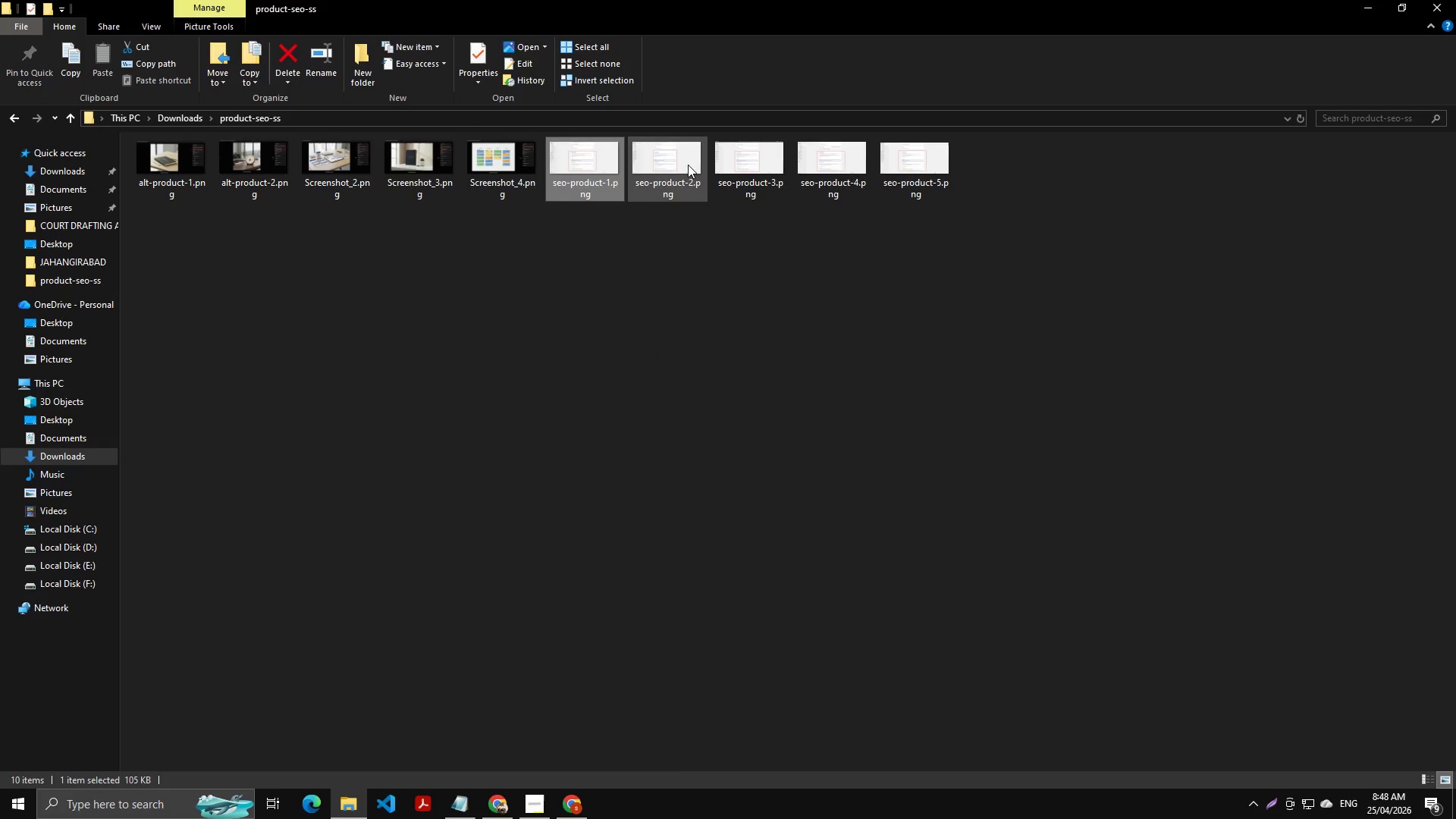 
double_click([673, 162])
 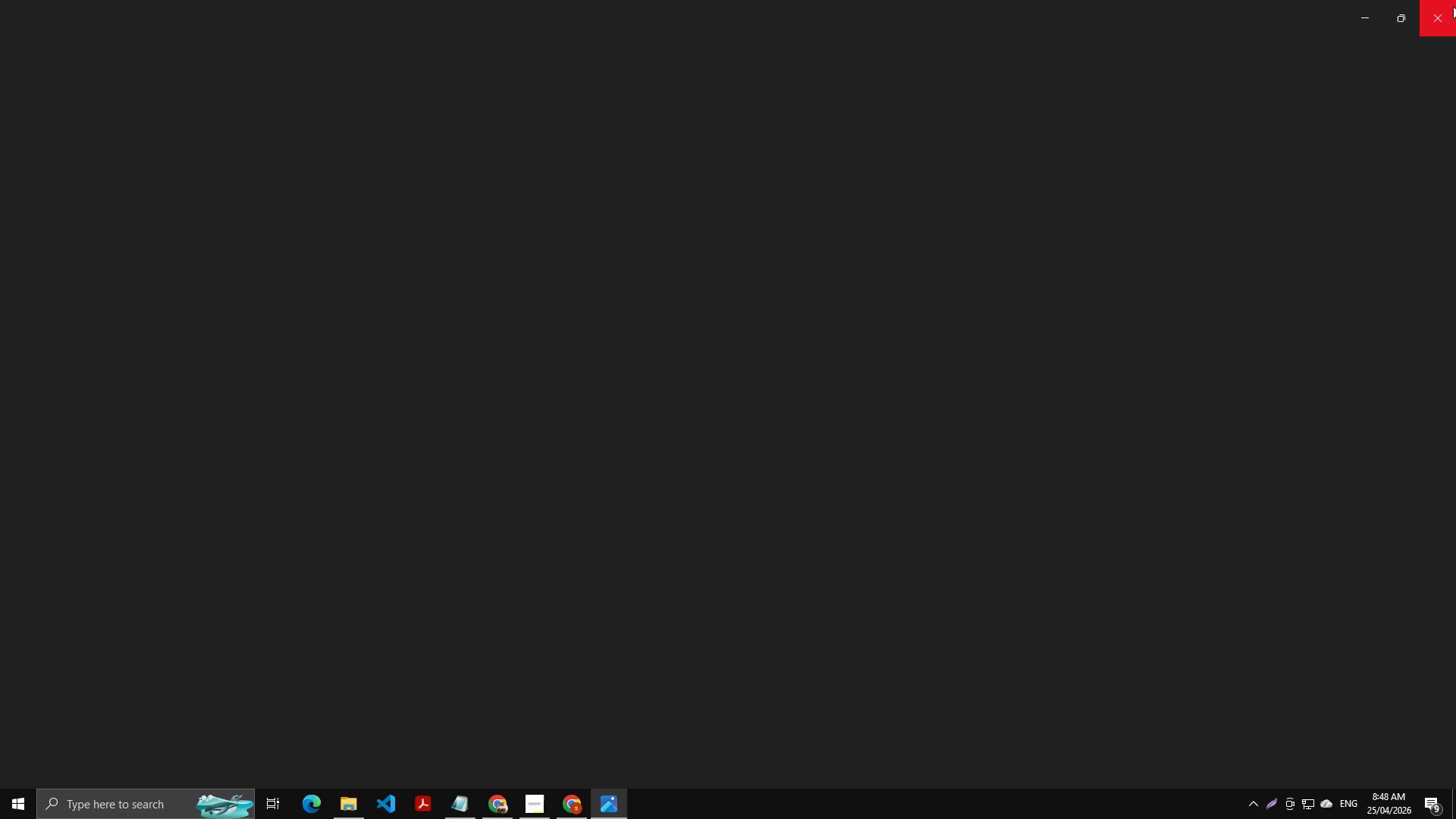 
left_click([1448, 11])
 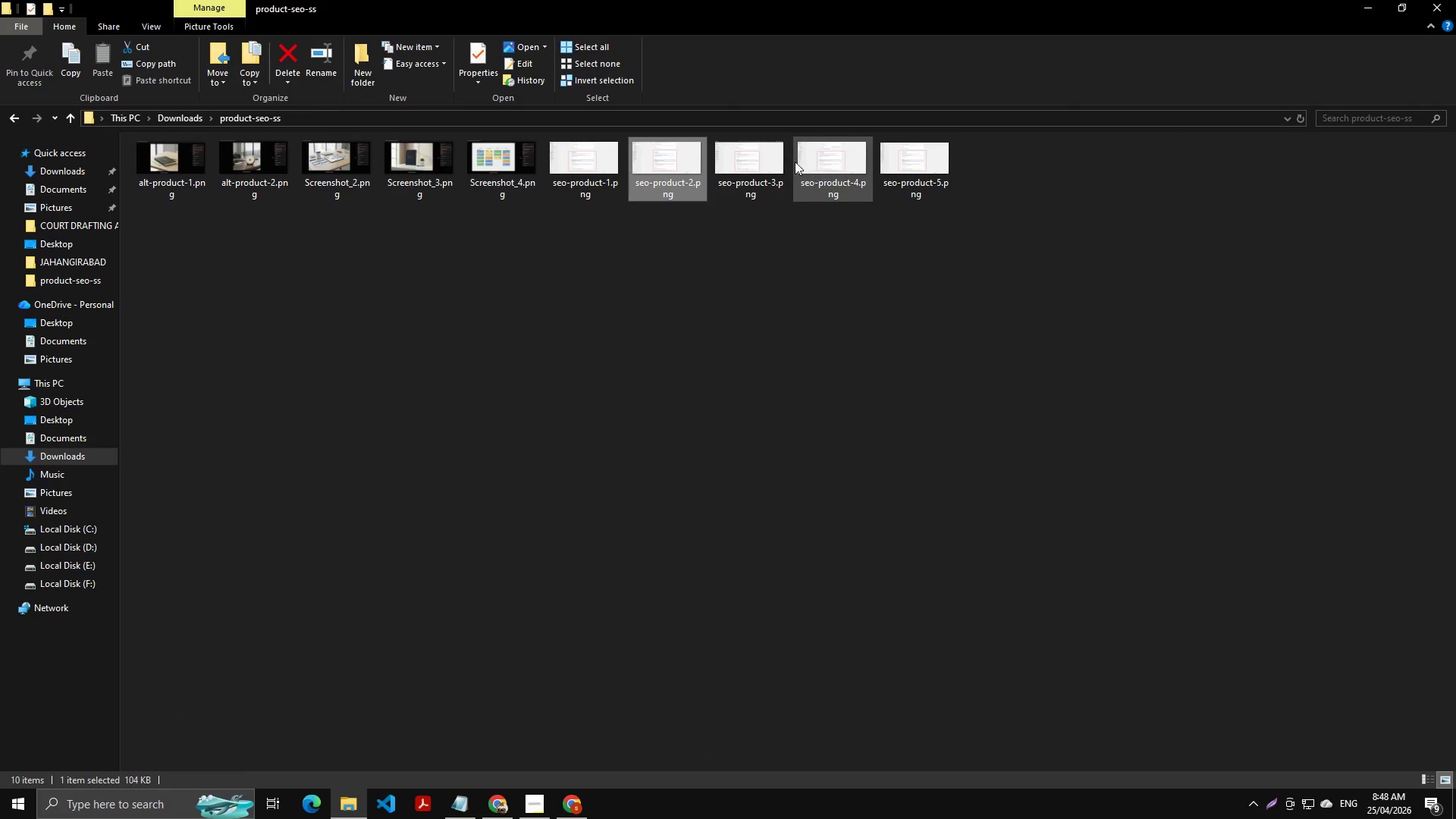 
double_click([764, 154])
 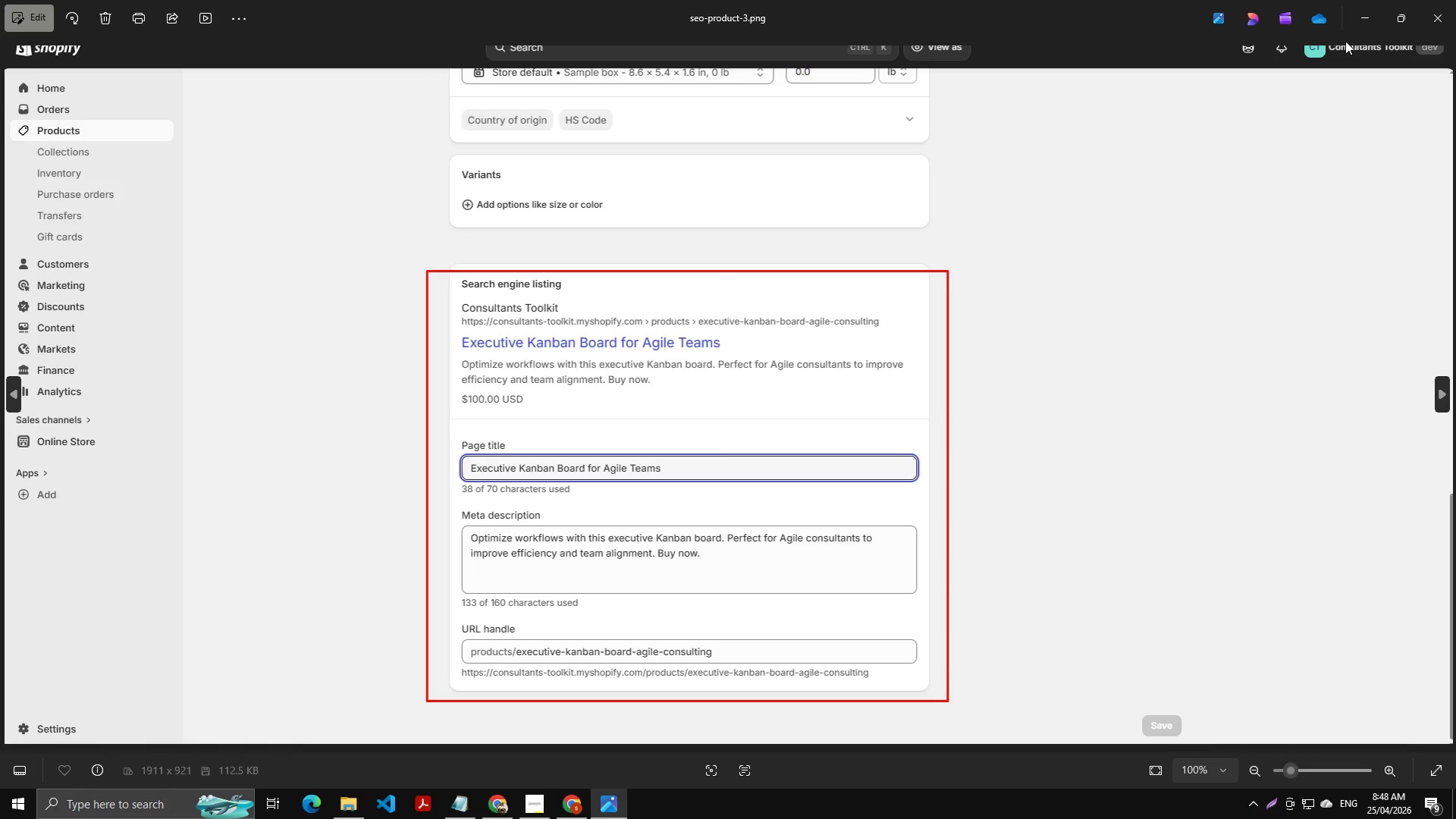 
left_click([1424, 14])
 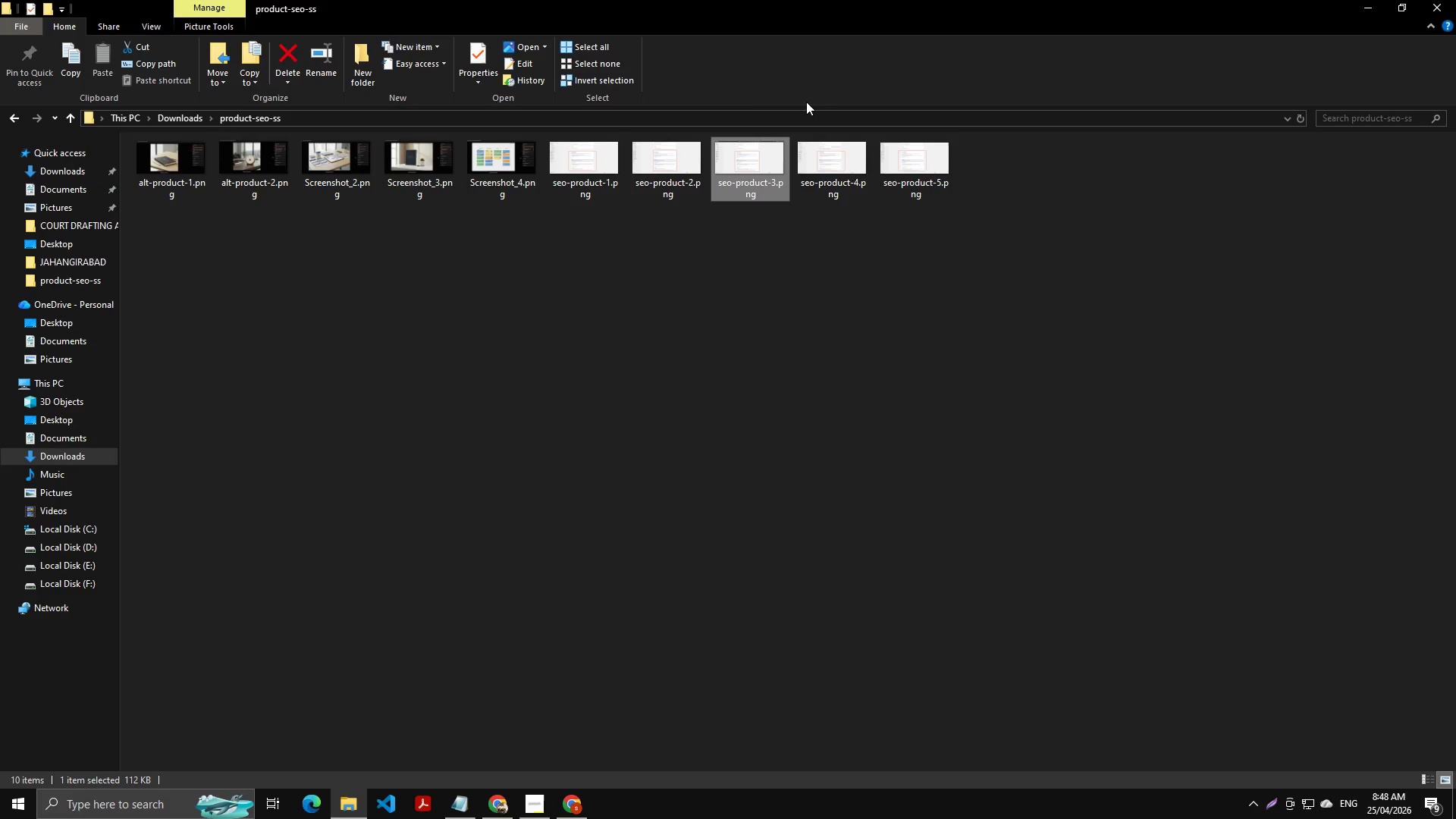 
key(Alt+AltLeft)
 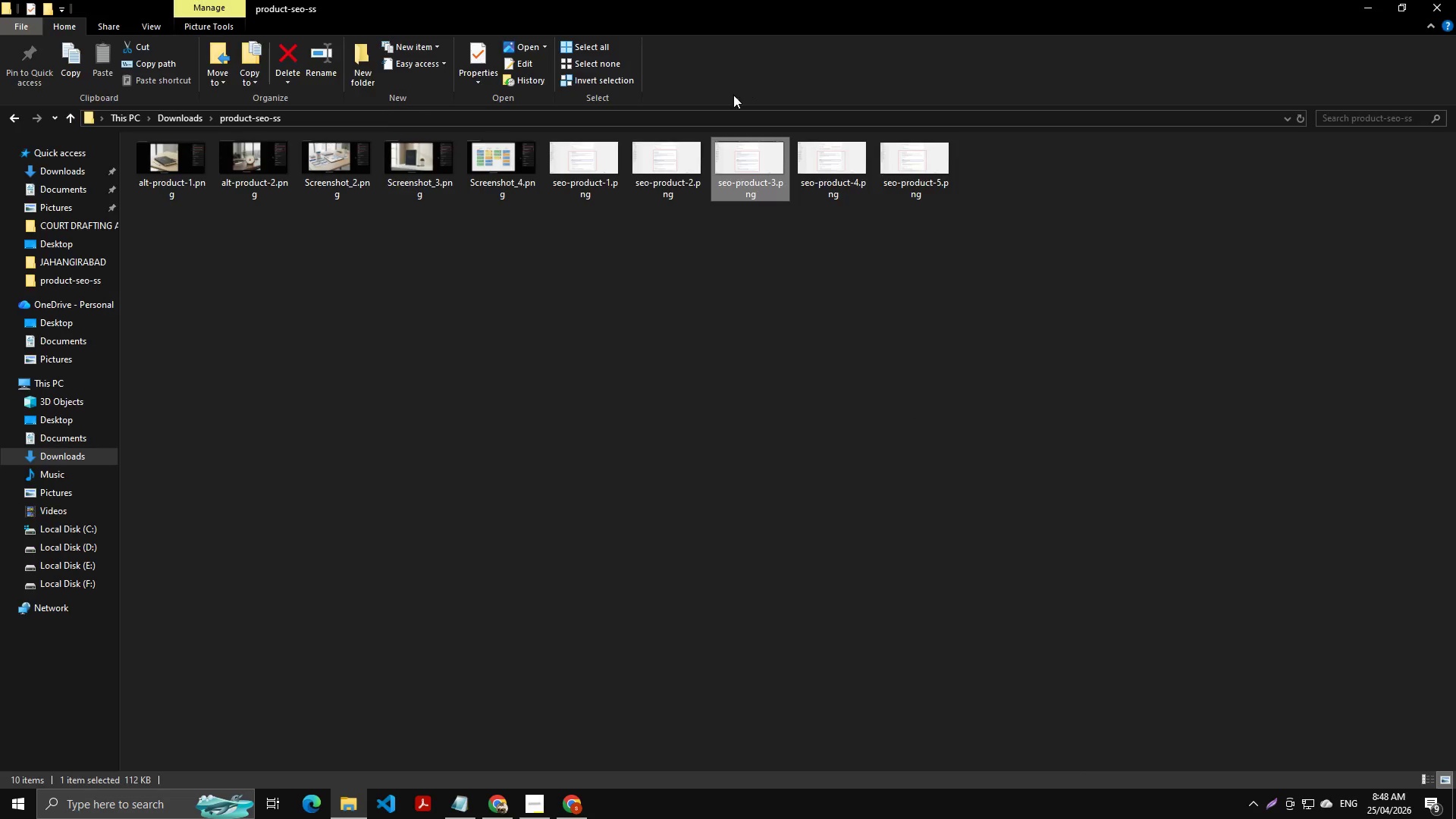 
key(Alt+Tab)
 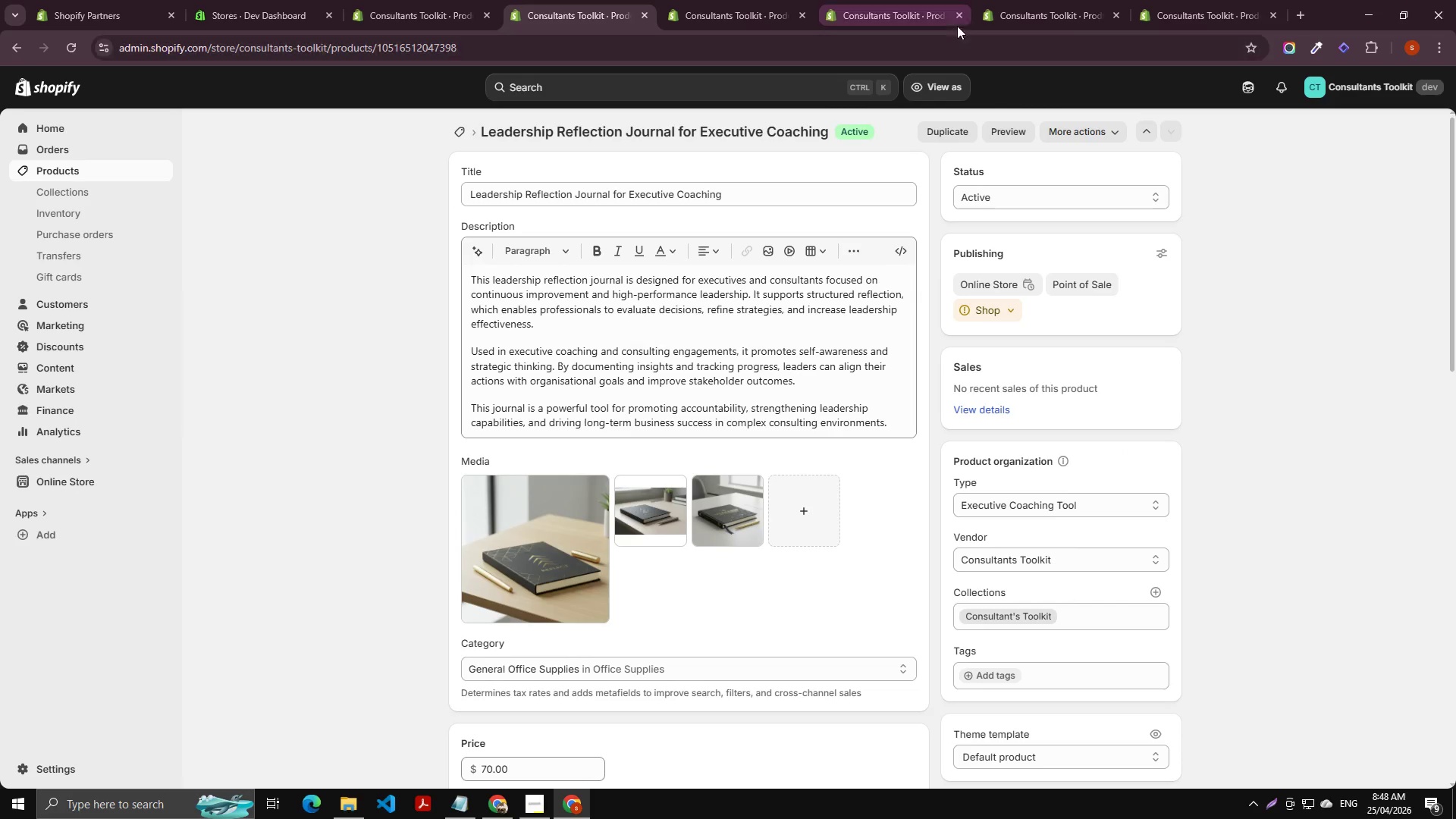 
left_click([1003, 6])
 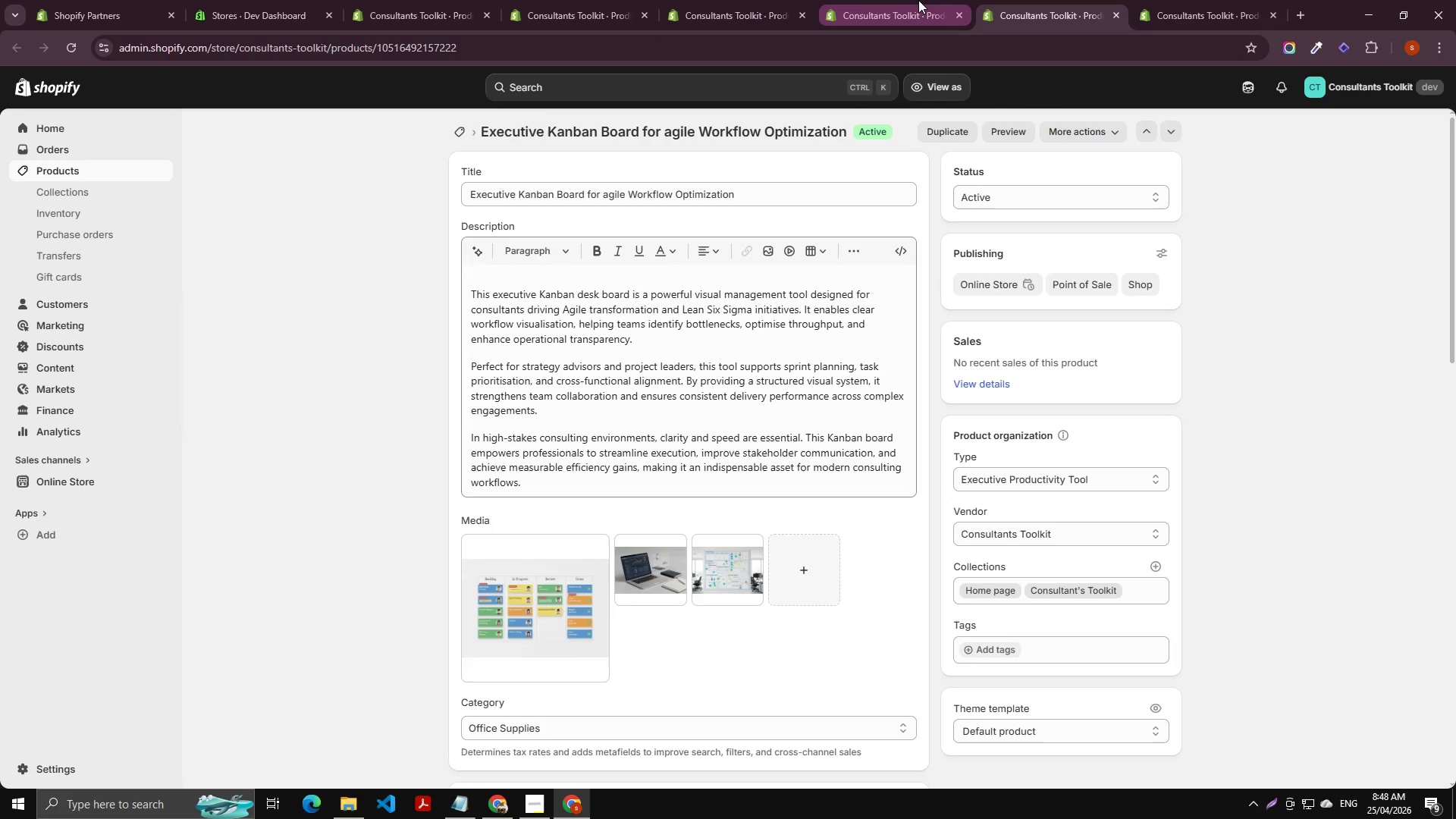 
left_click([918, 0])
 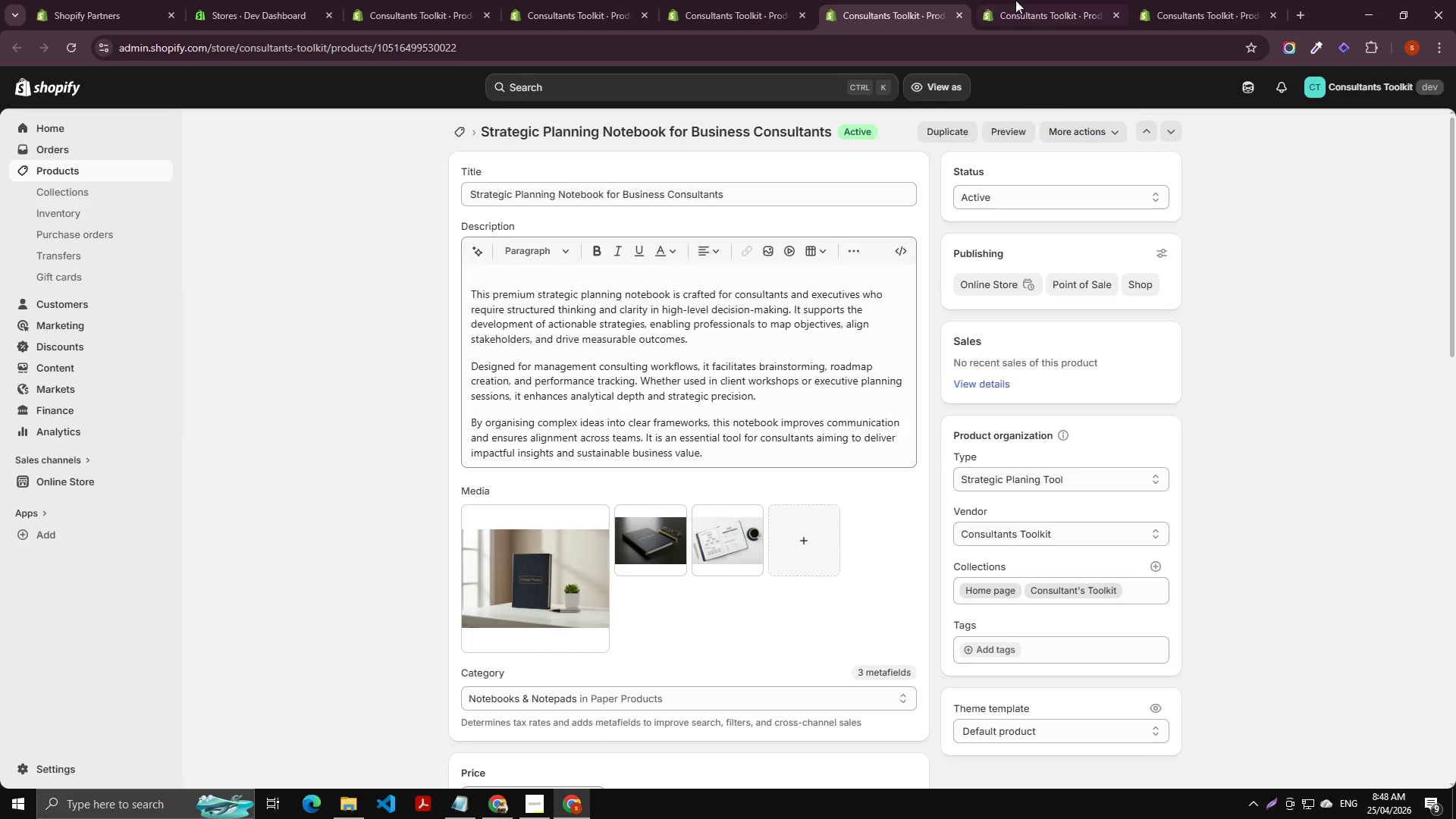 
left_click([1018, 0])
 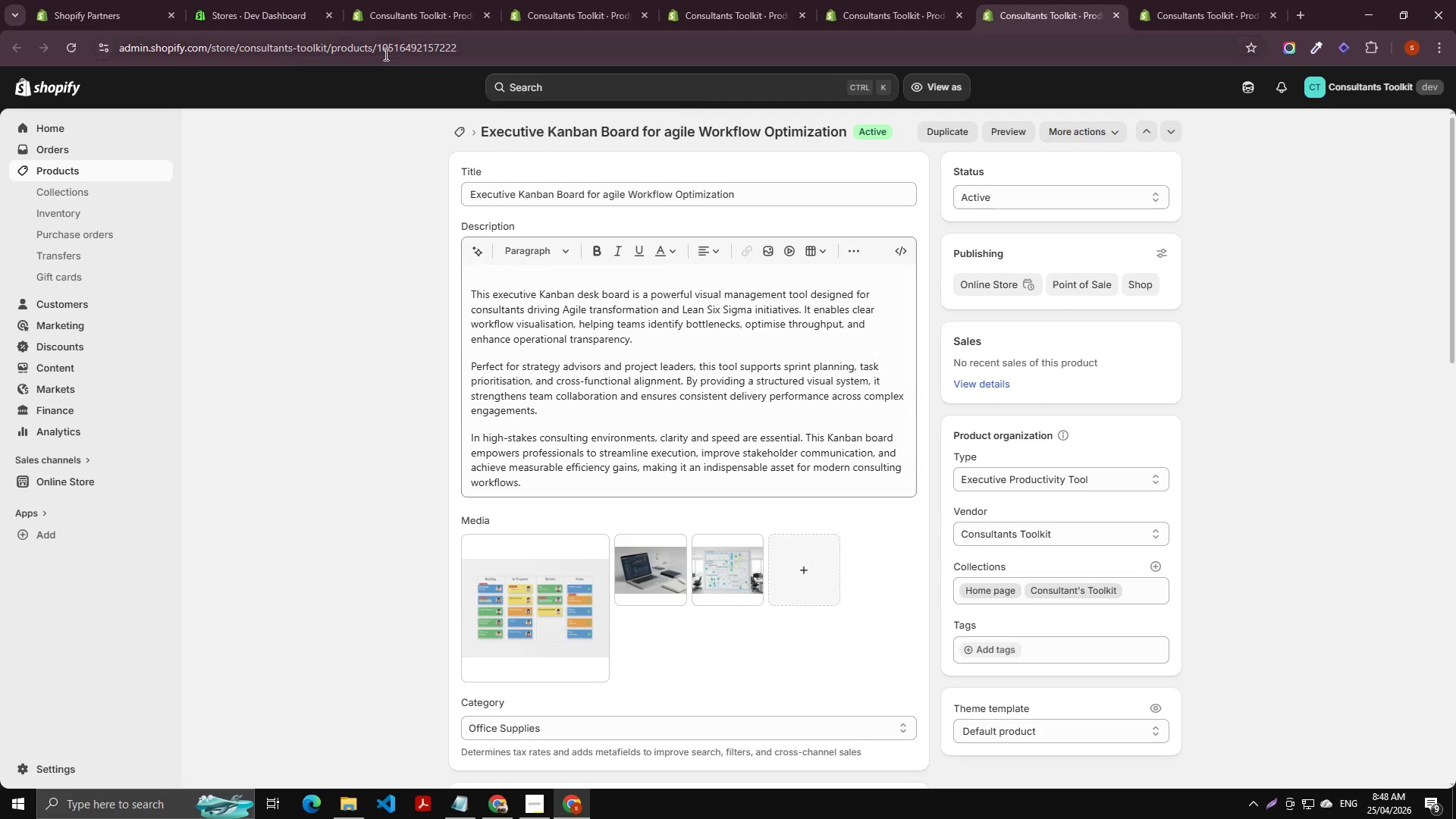 
key(Alt+AltLeft)
 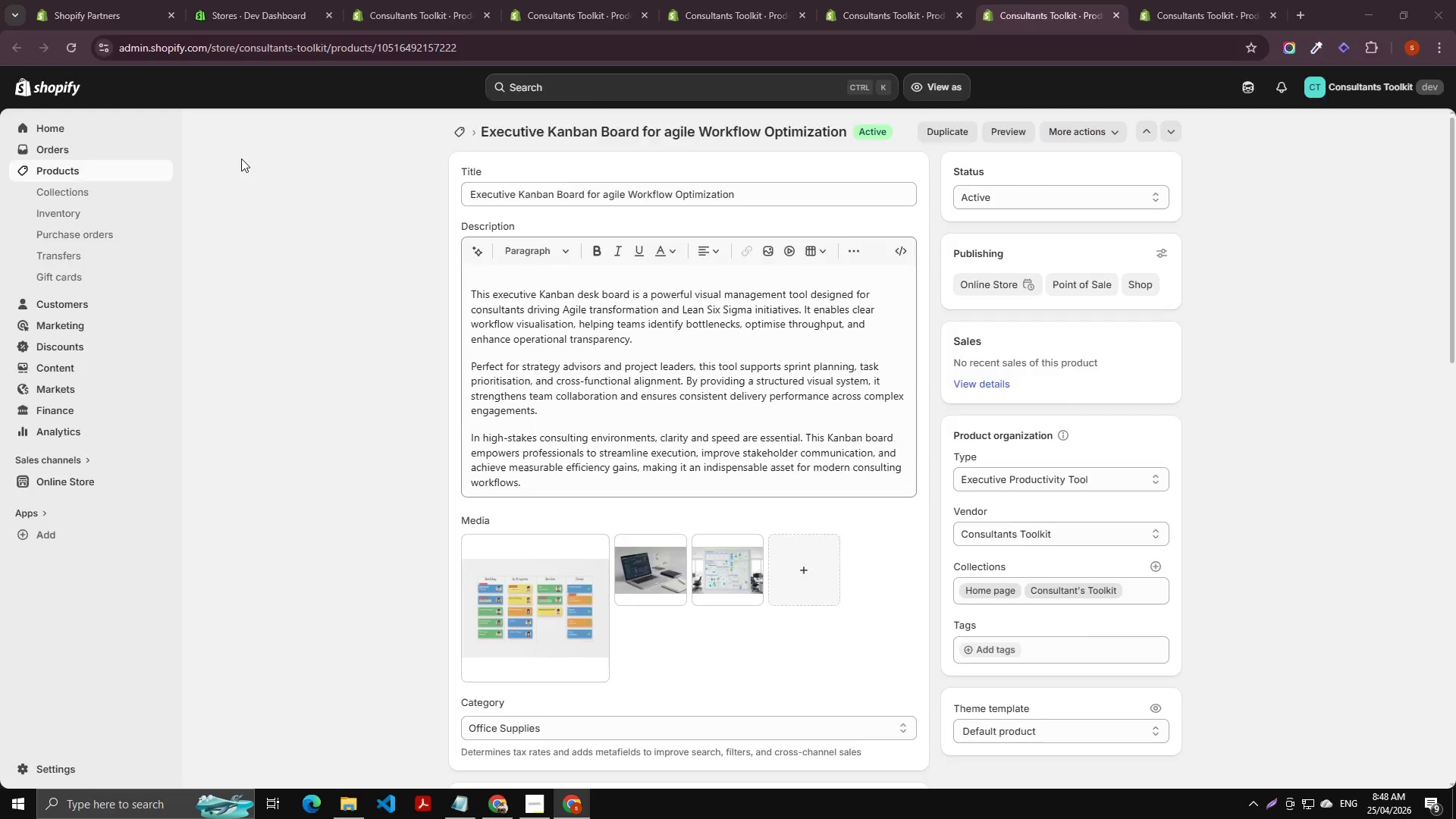 
key(Alt+Tab)
 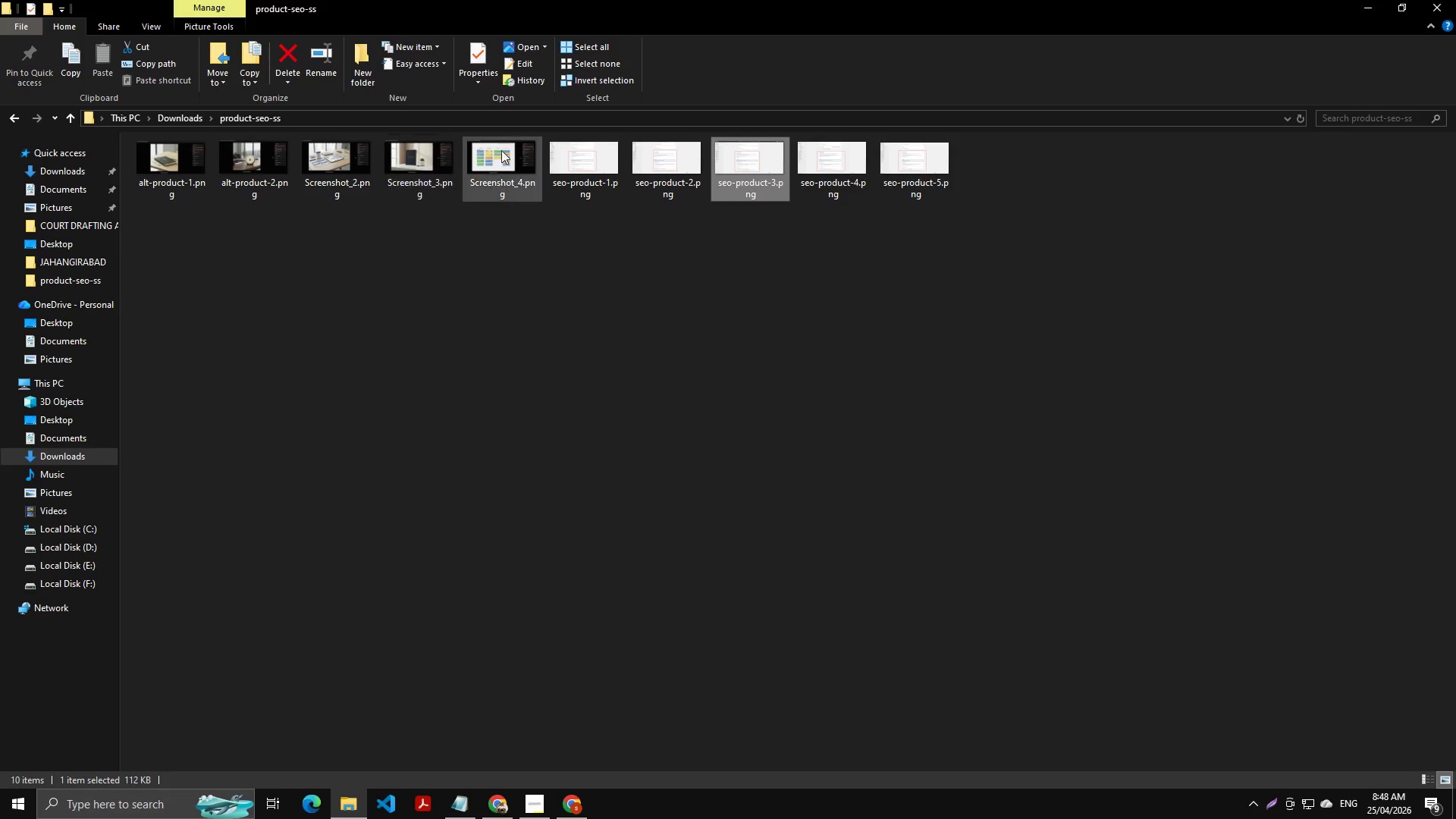 
left_click([507, 148])
 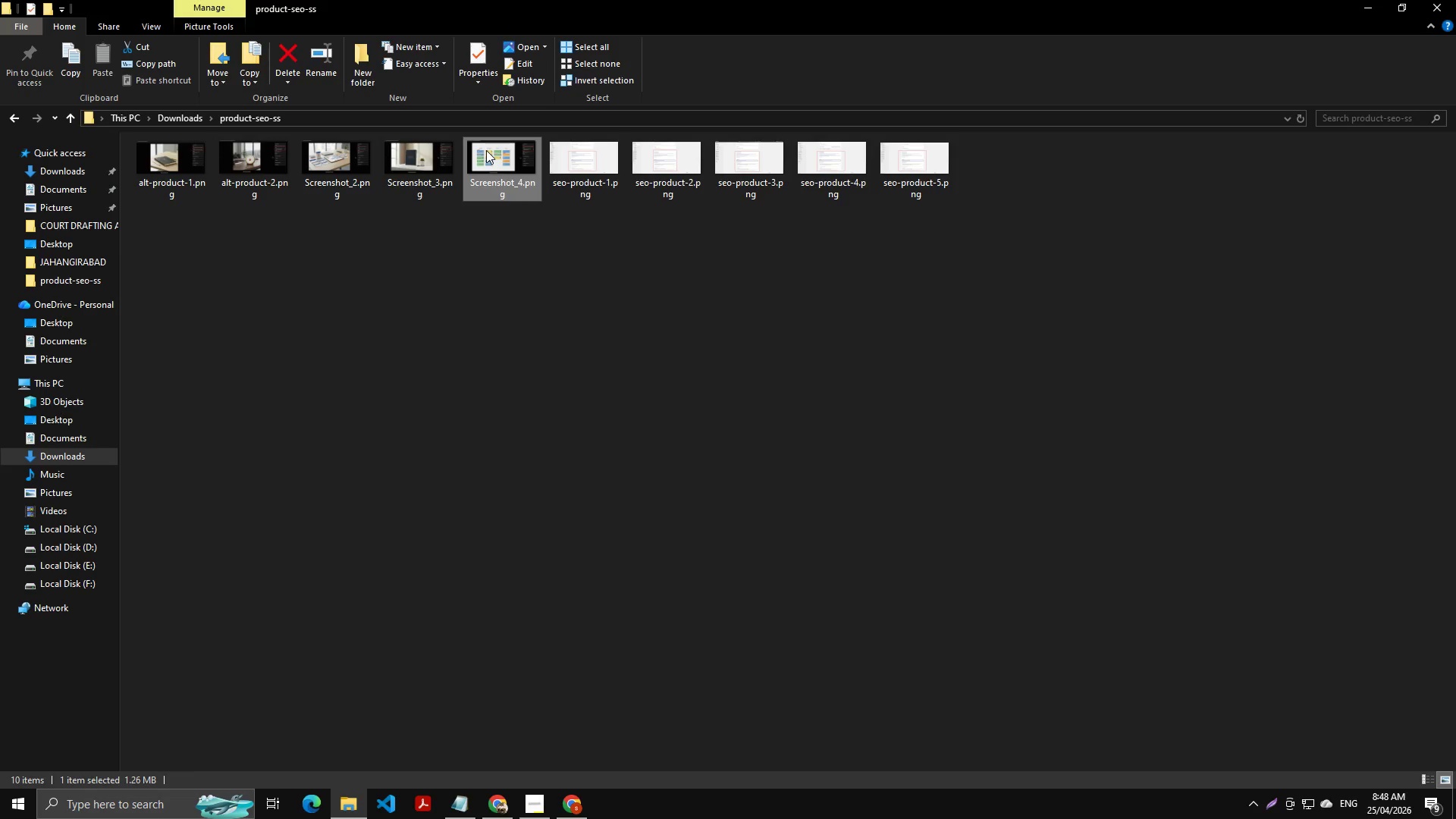 
key(F2)
 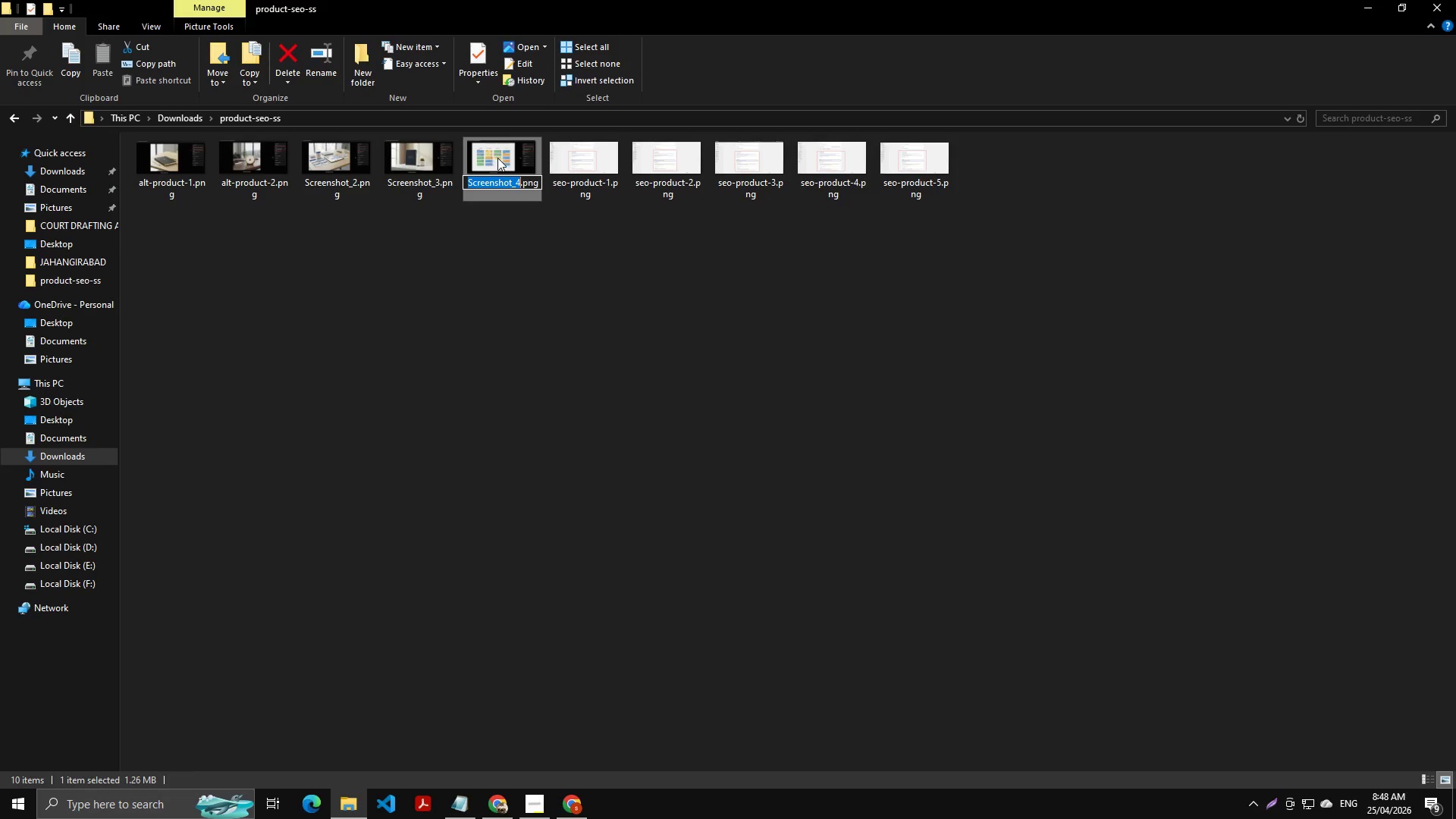 
key(Control+V)
 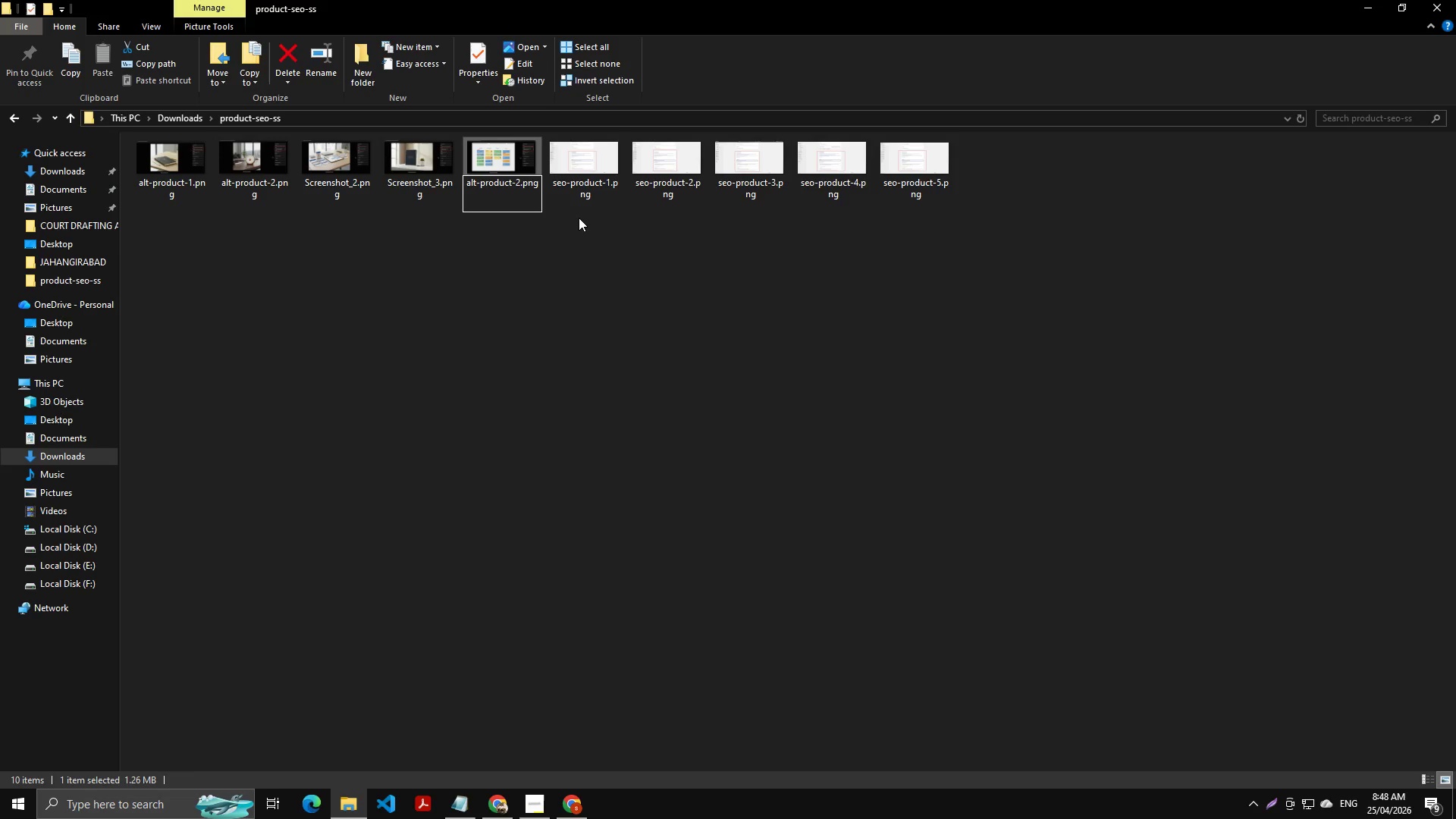 
key(Backspace)
 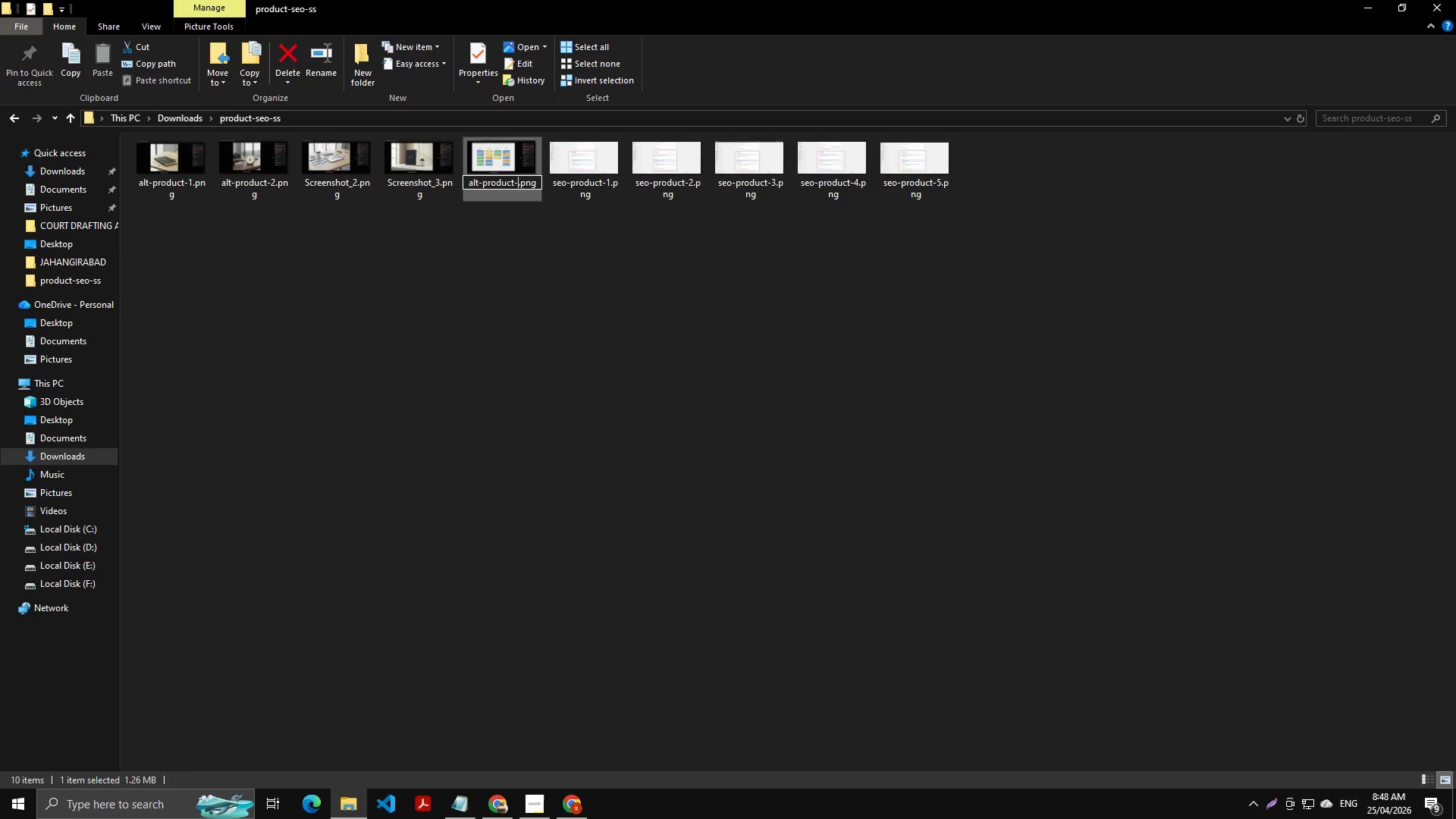 
key(Numpad3)
 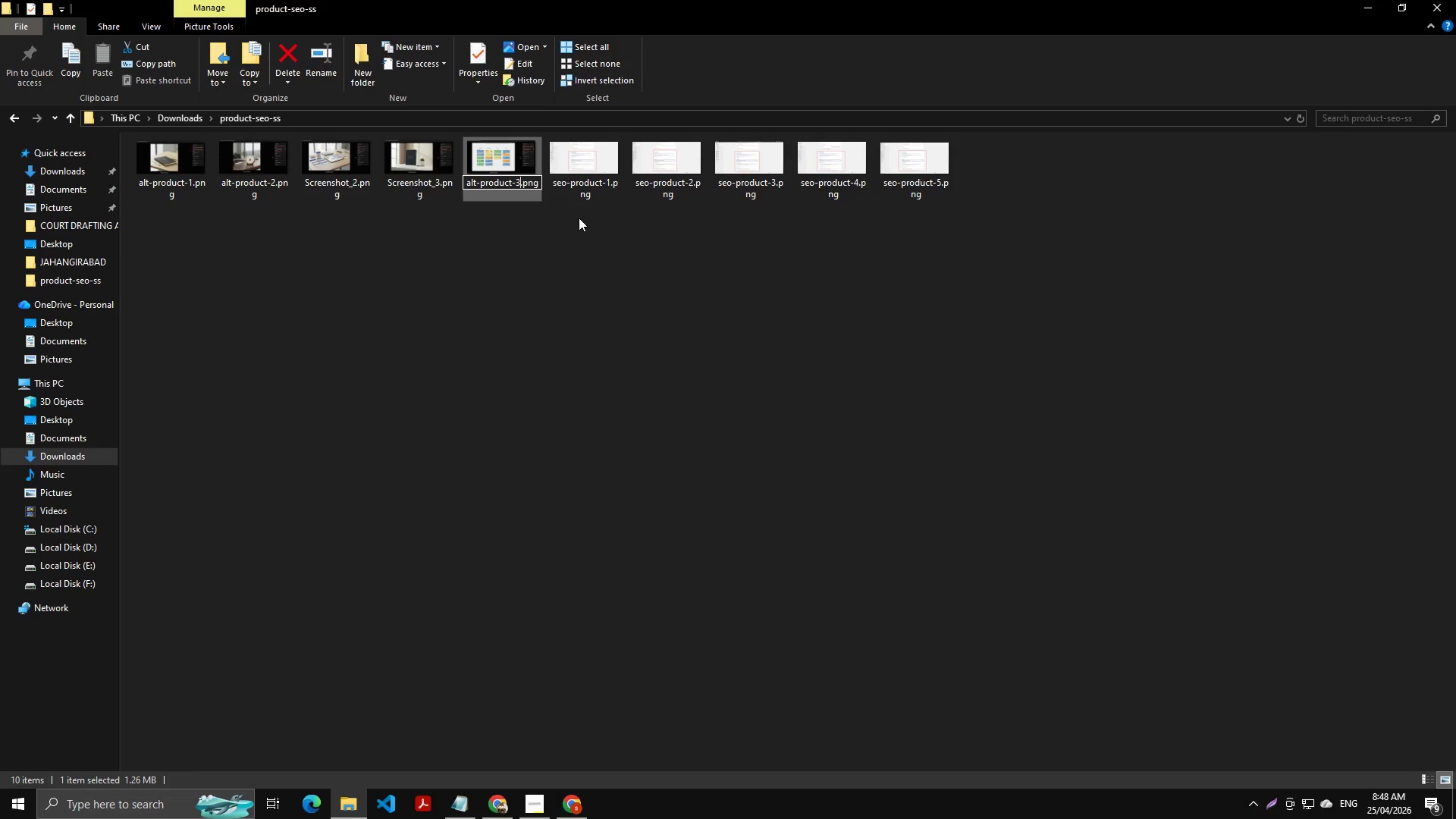 
key(NumpadEnter)
 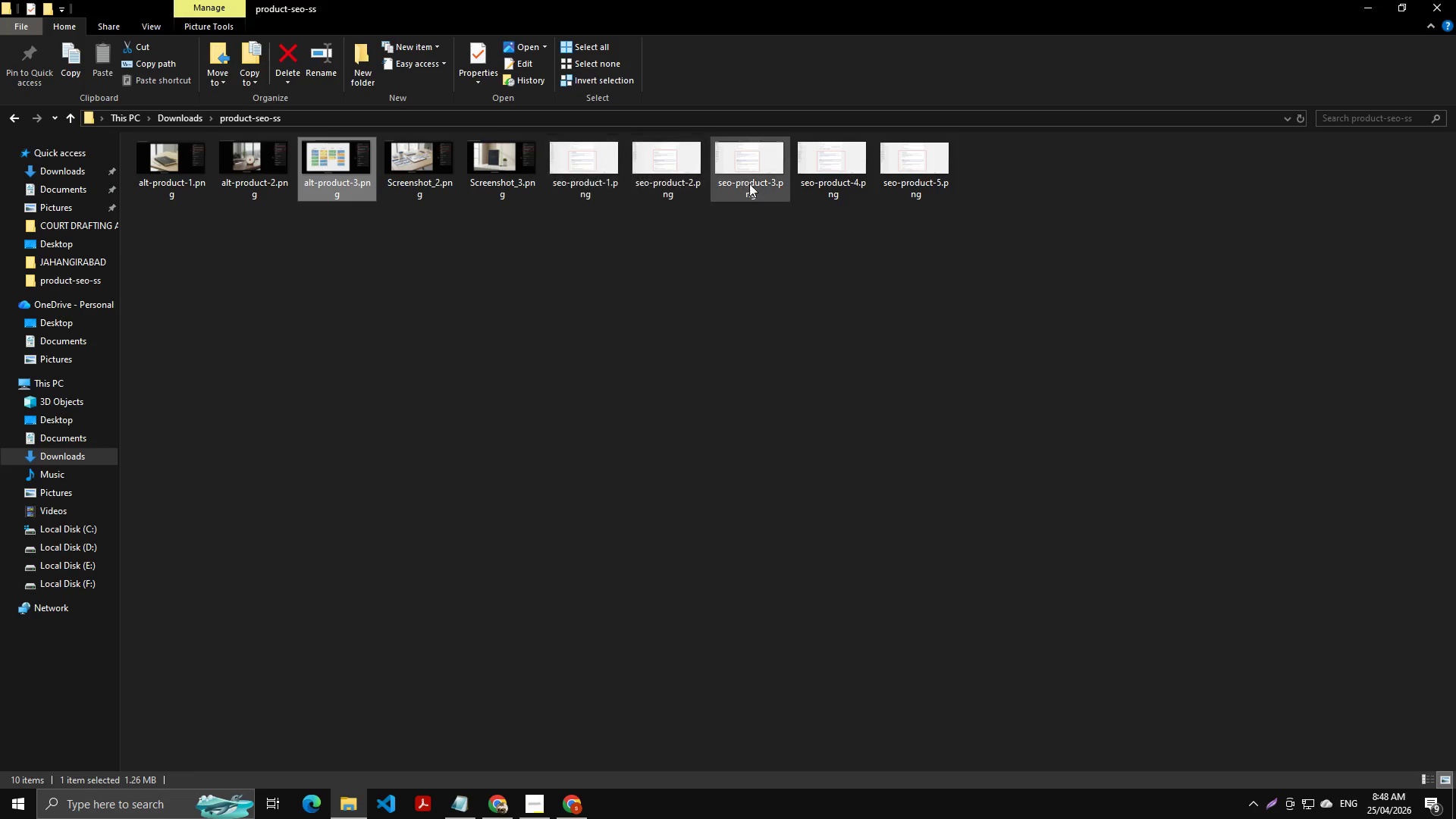 
double_click([839, 168])
 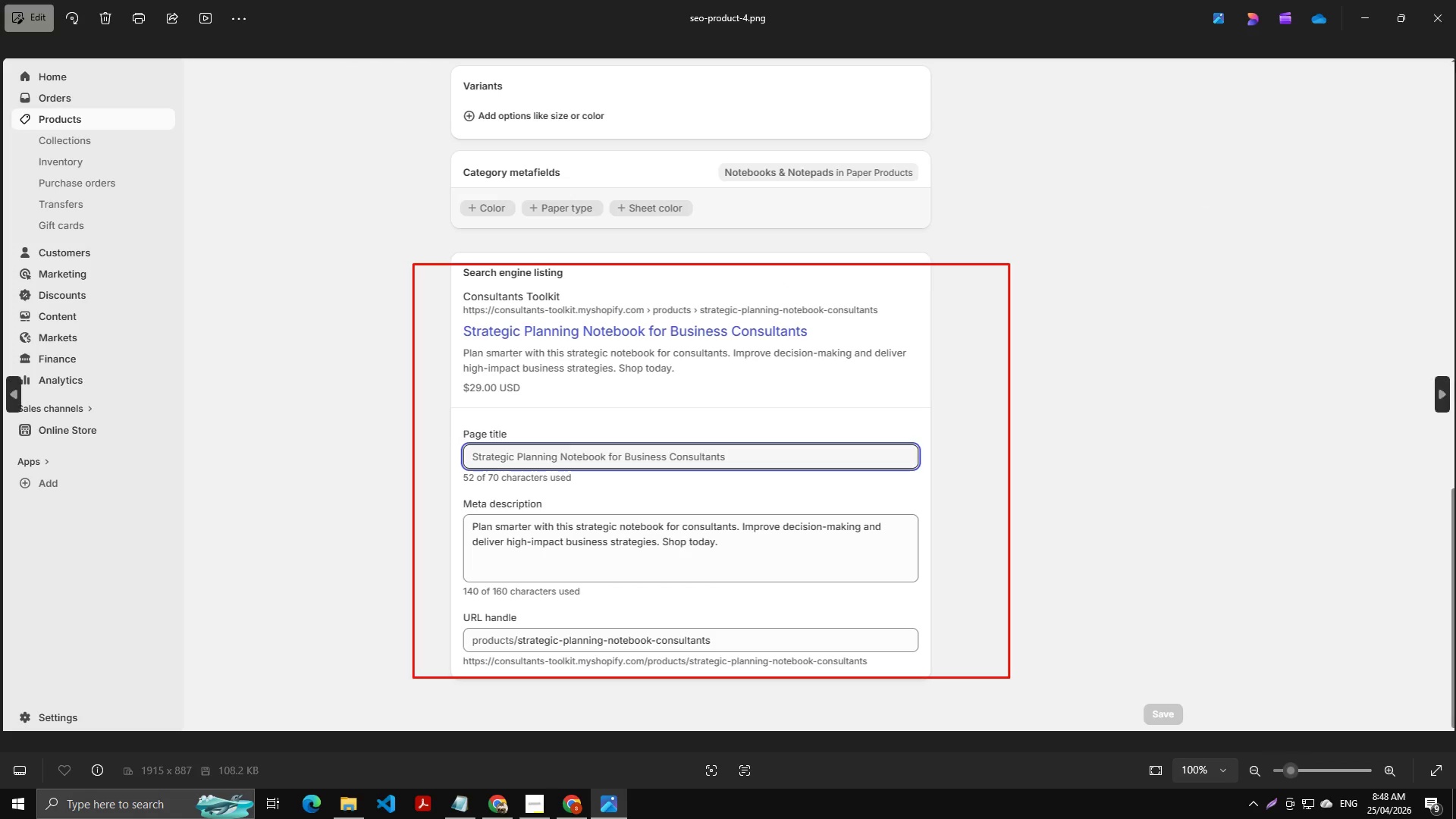 
left_click([1455, 0])
 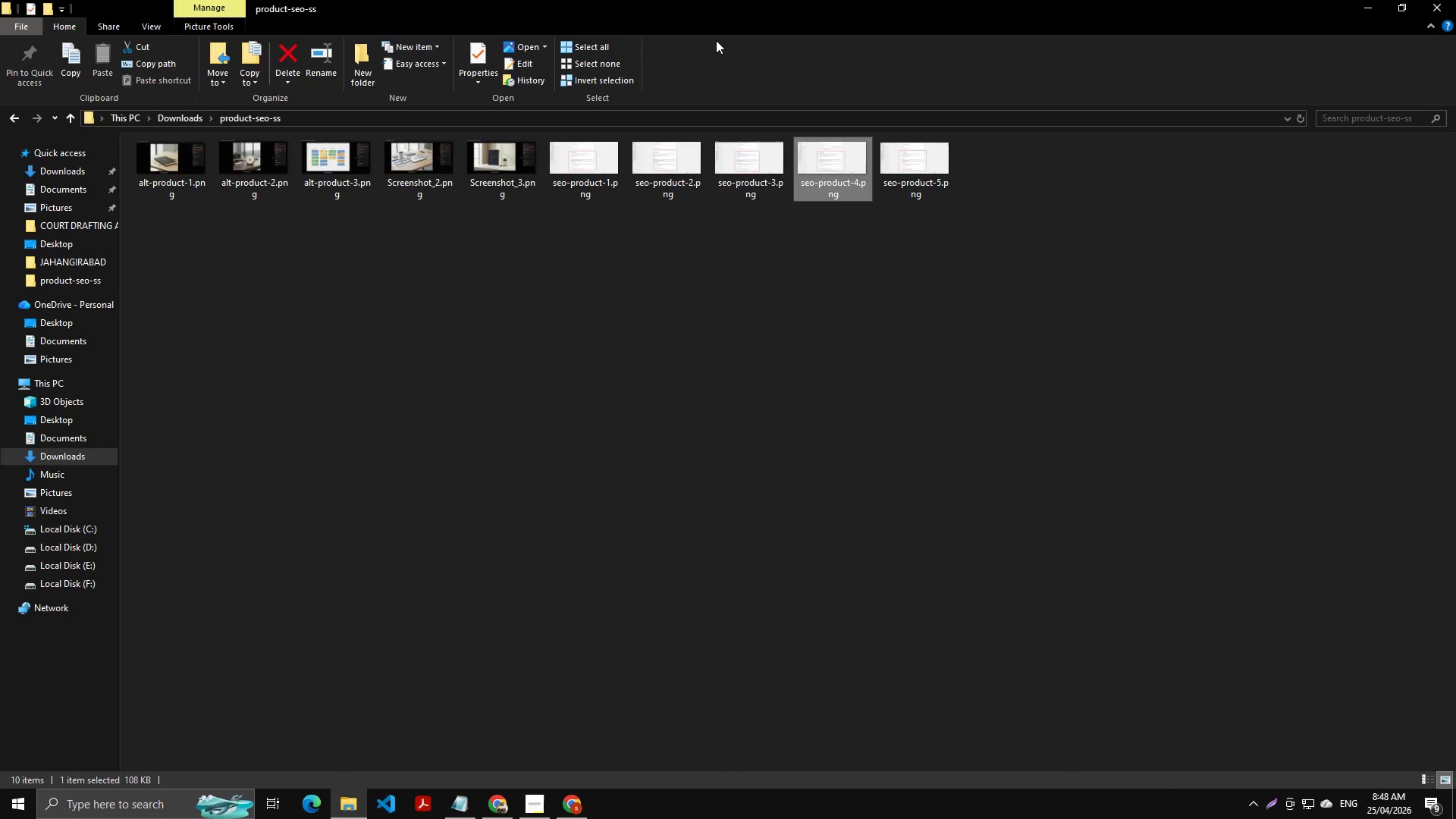 
key(Alt+AltLeft)
 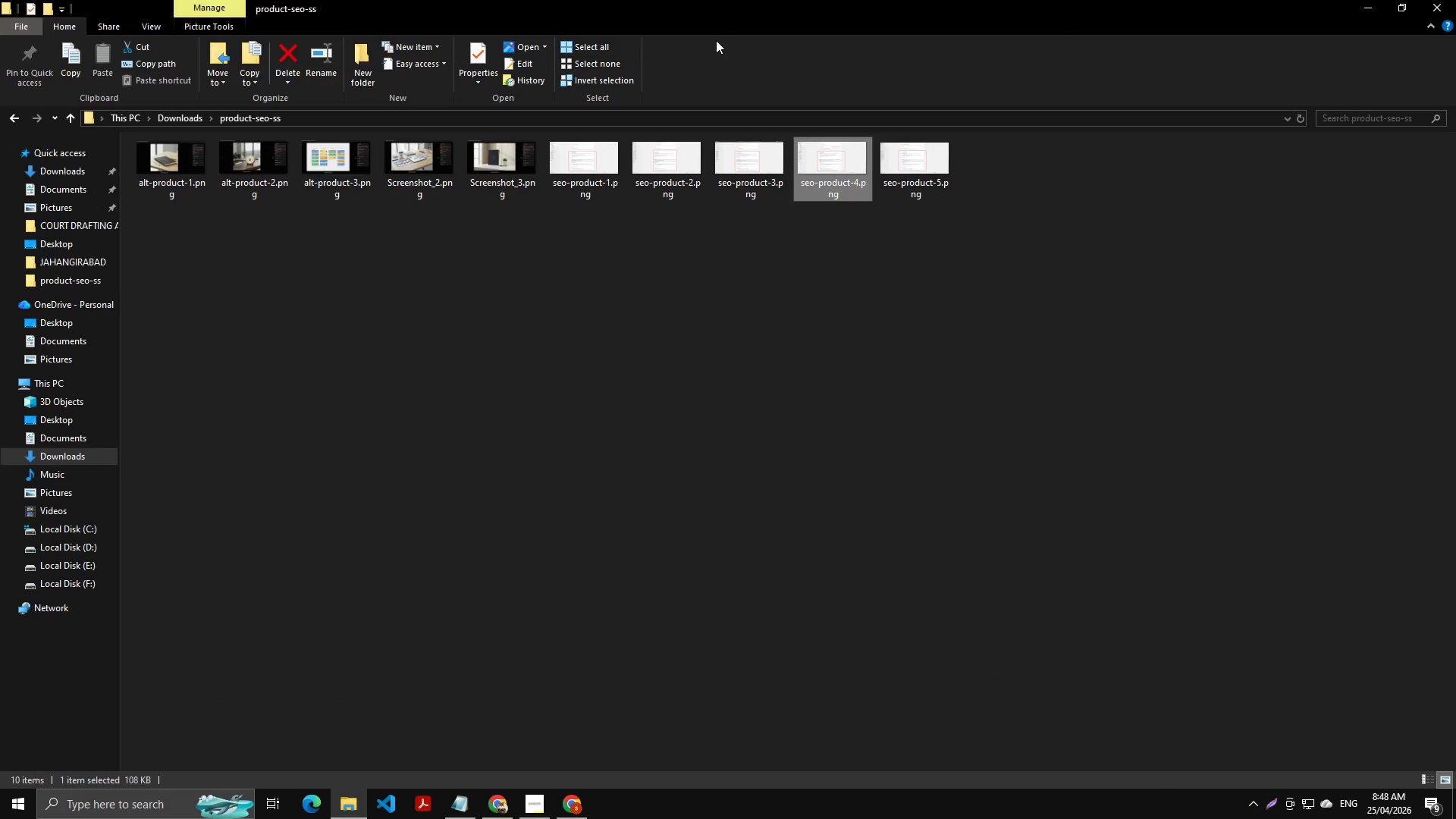 
key(Alt+Tab)
 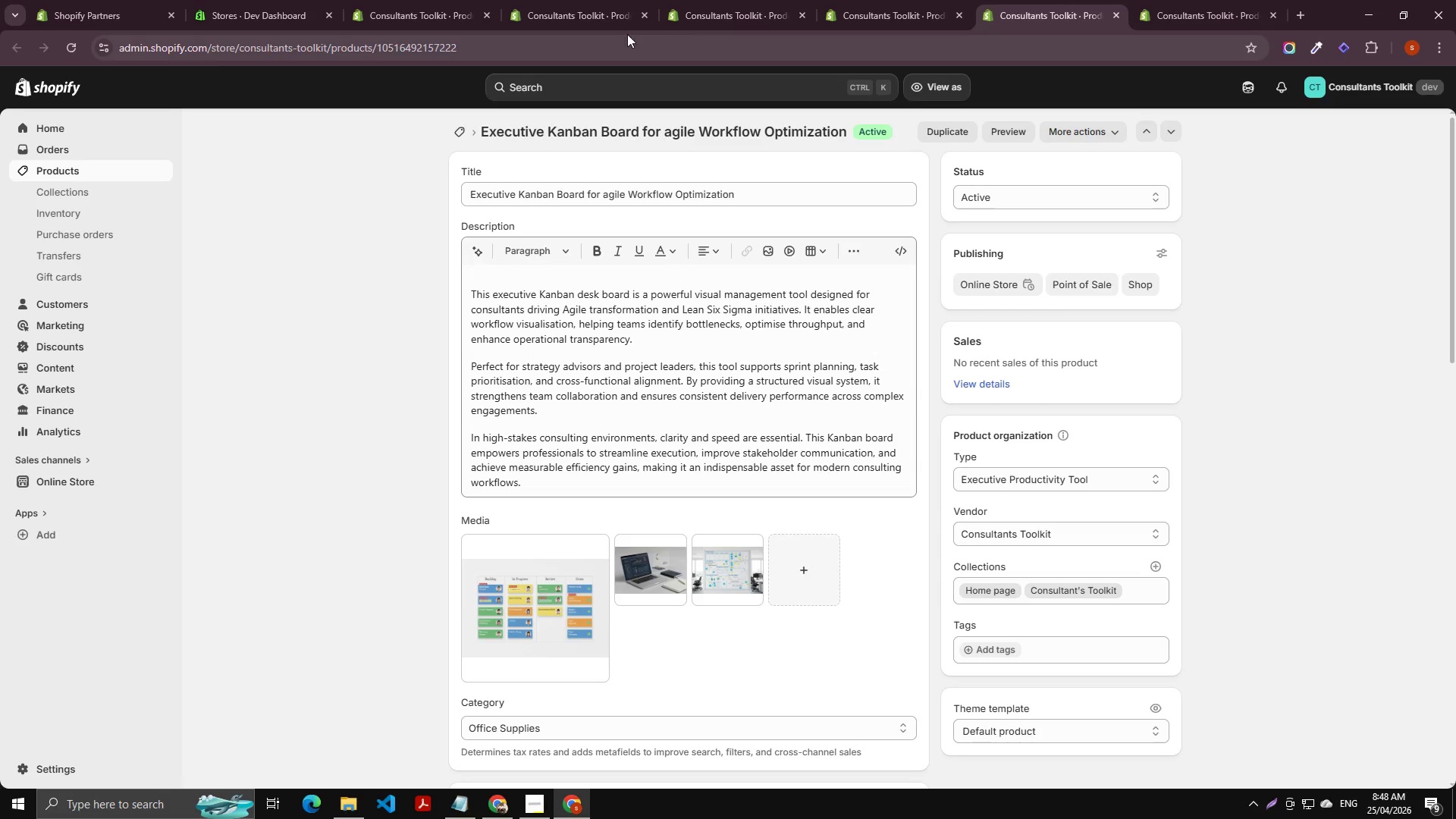 
left_click([566, 18])
 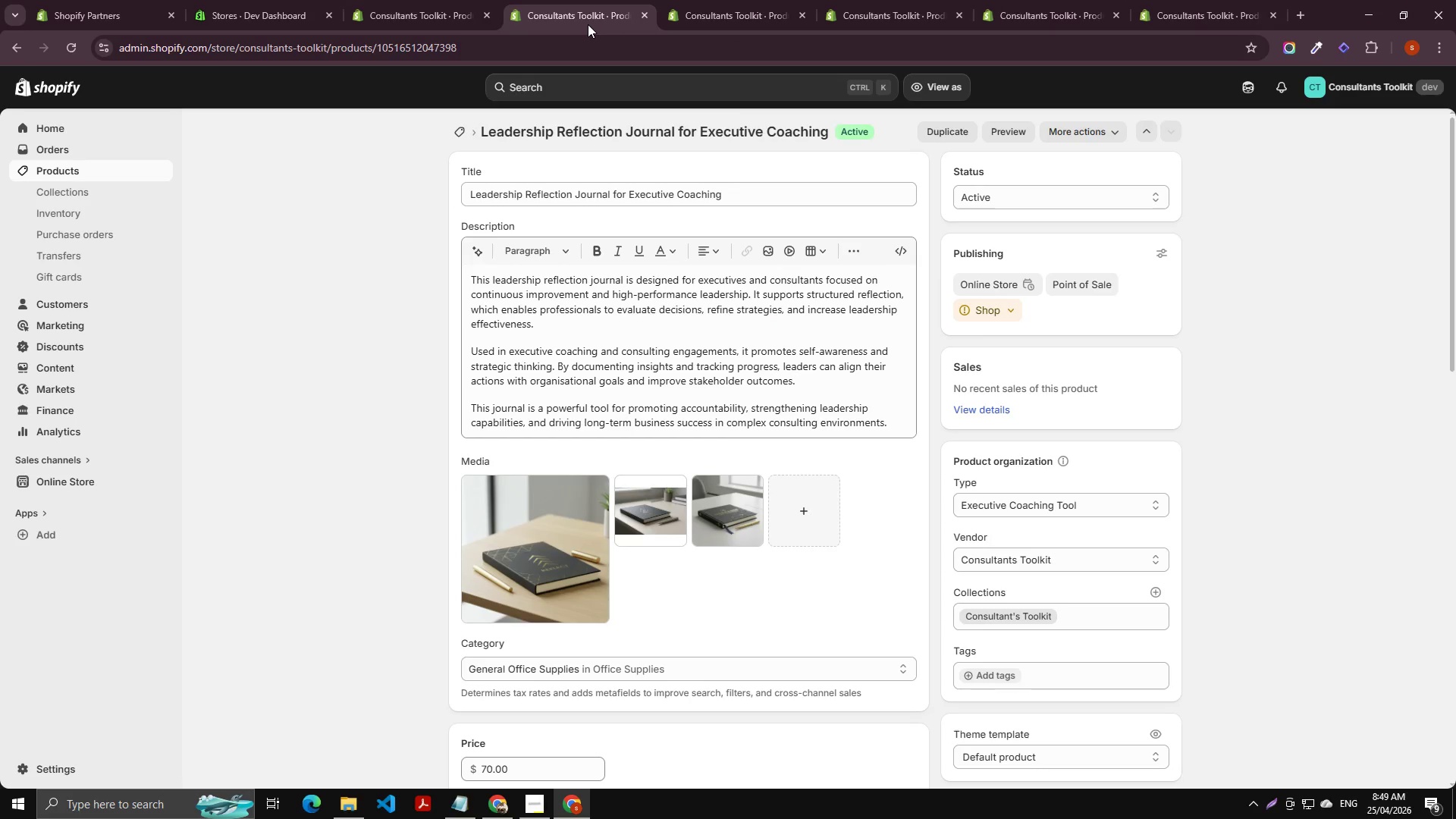 
left_click([711, 16])
 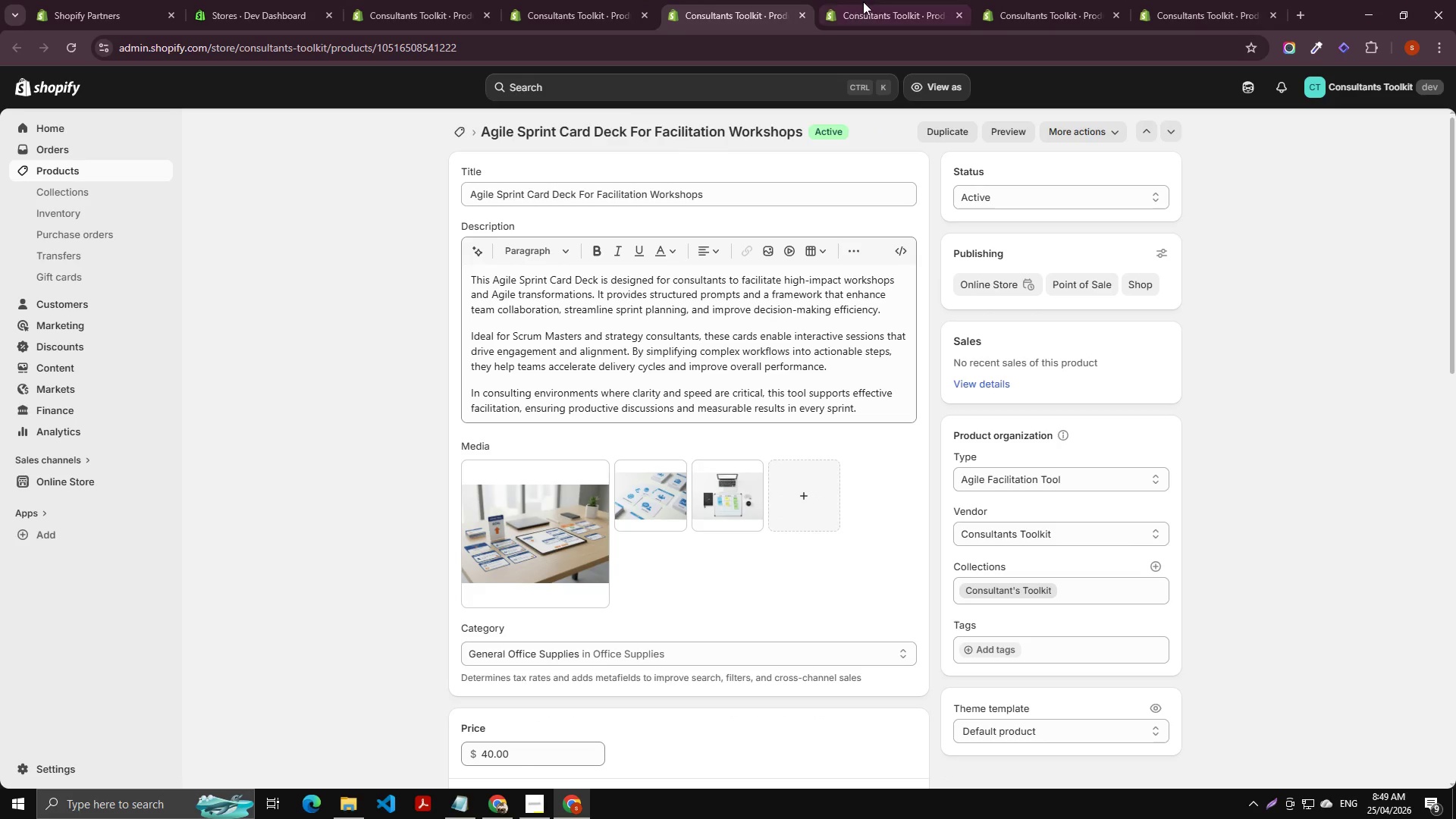 
left_click([863, 2])
 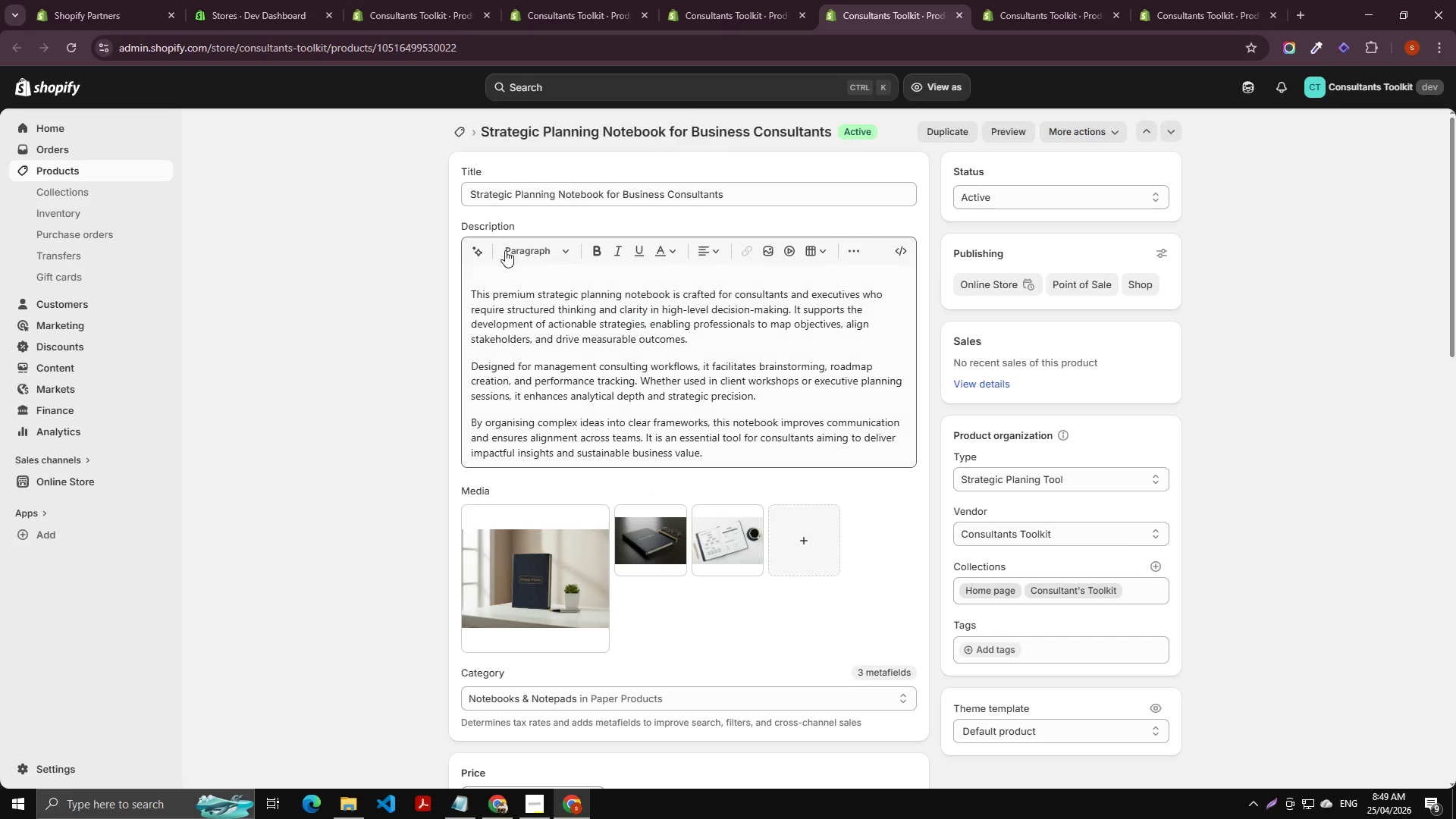 
key(Alt+AltLeft)
 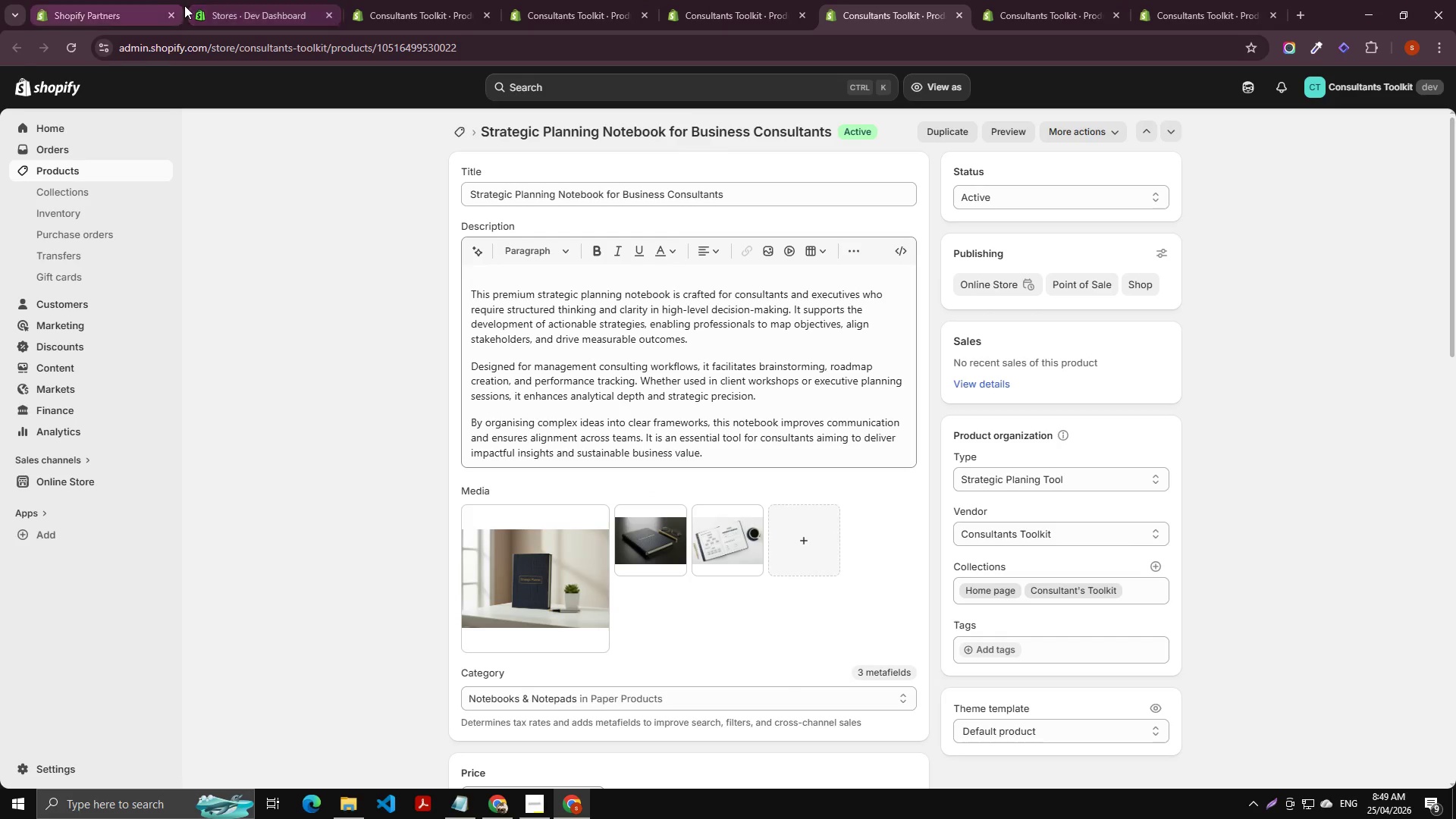 
key(Alt+Tab)
 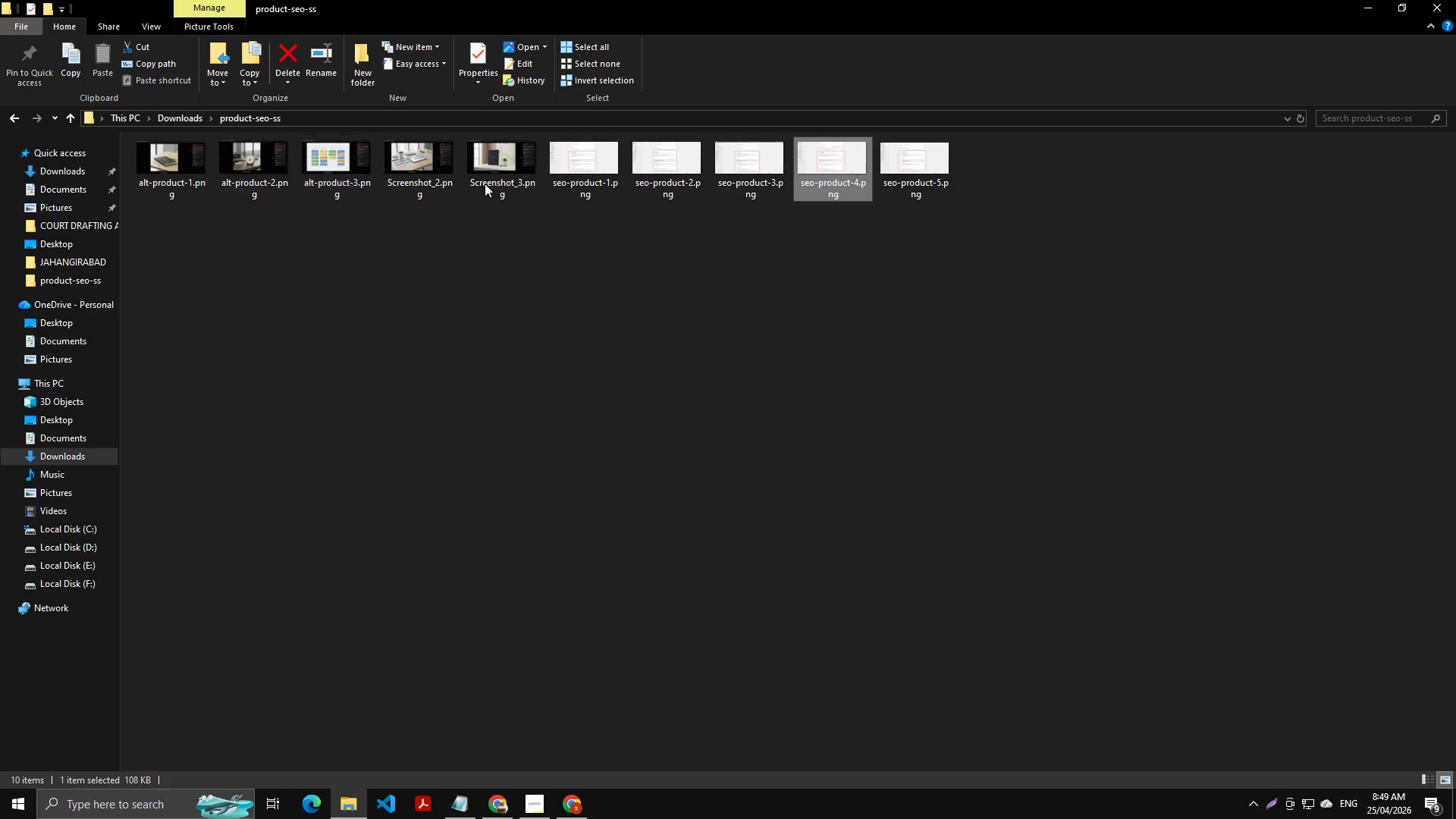 
left_click([489, 176])
 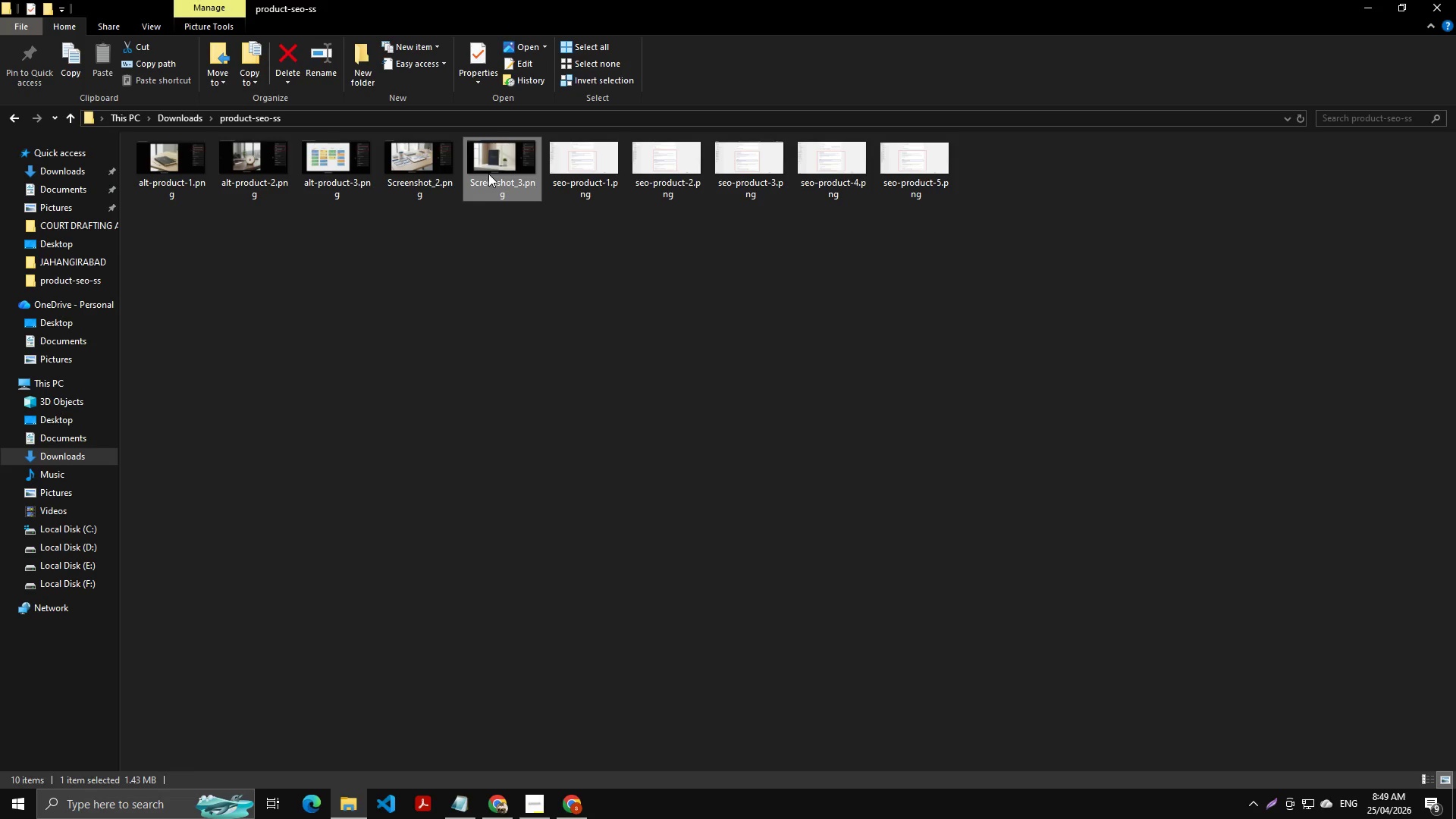 
key(F2)
 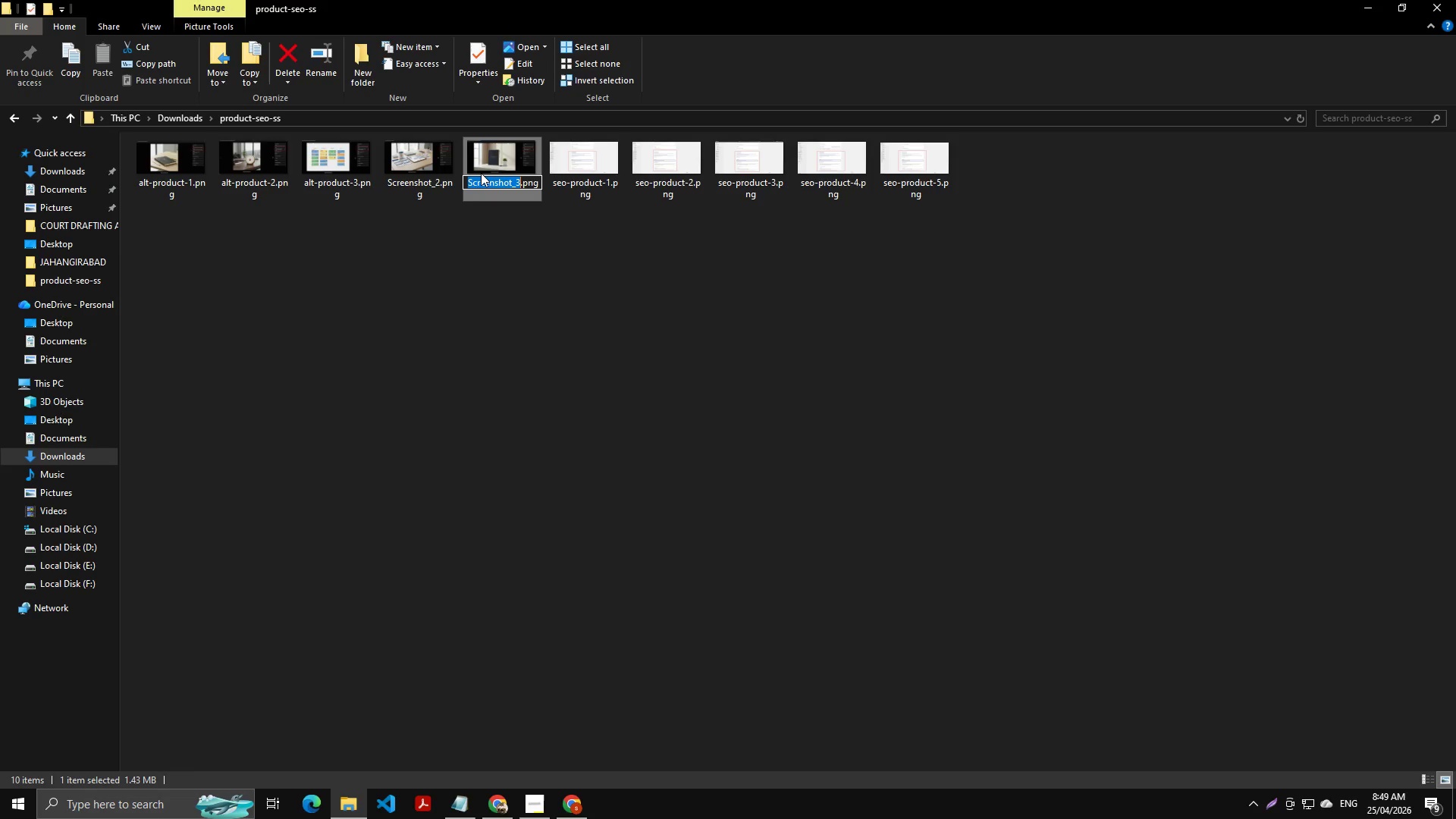 
key(Control+V)
 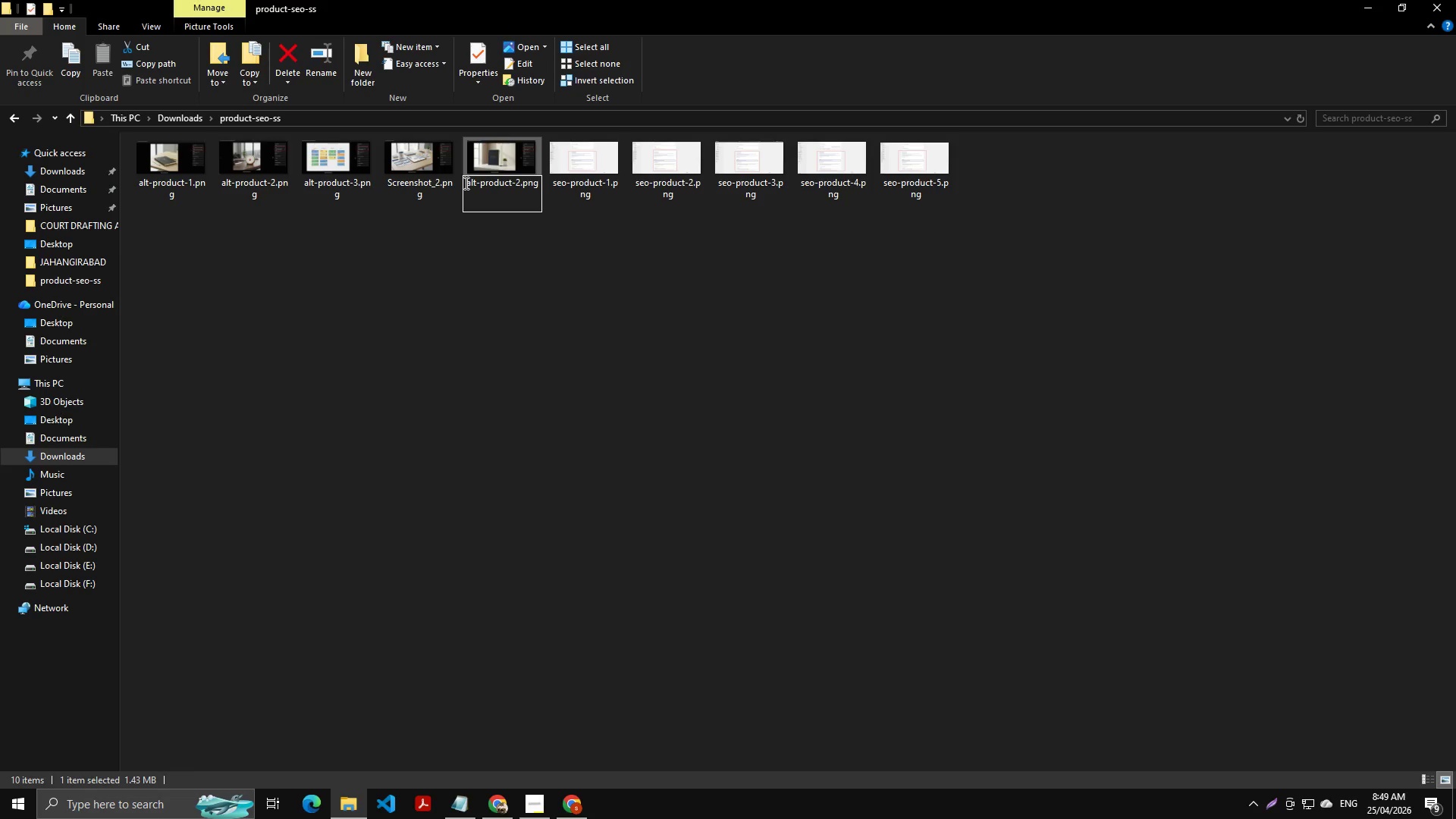 
key(Backspace)
 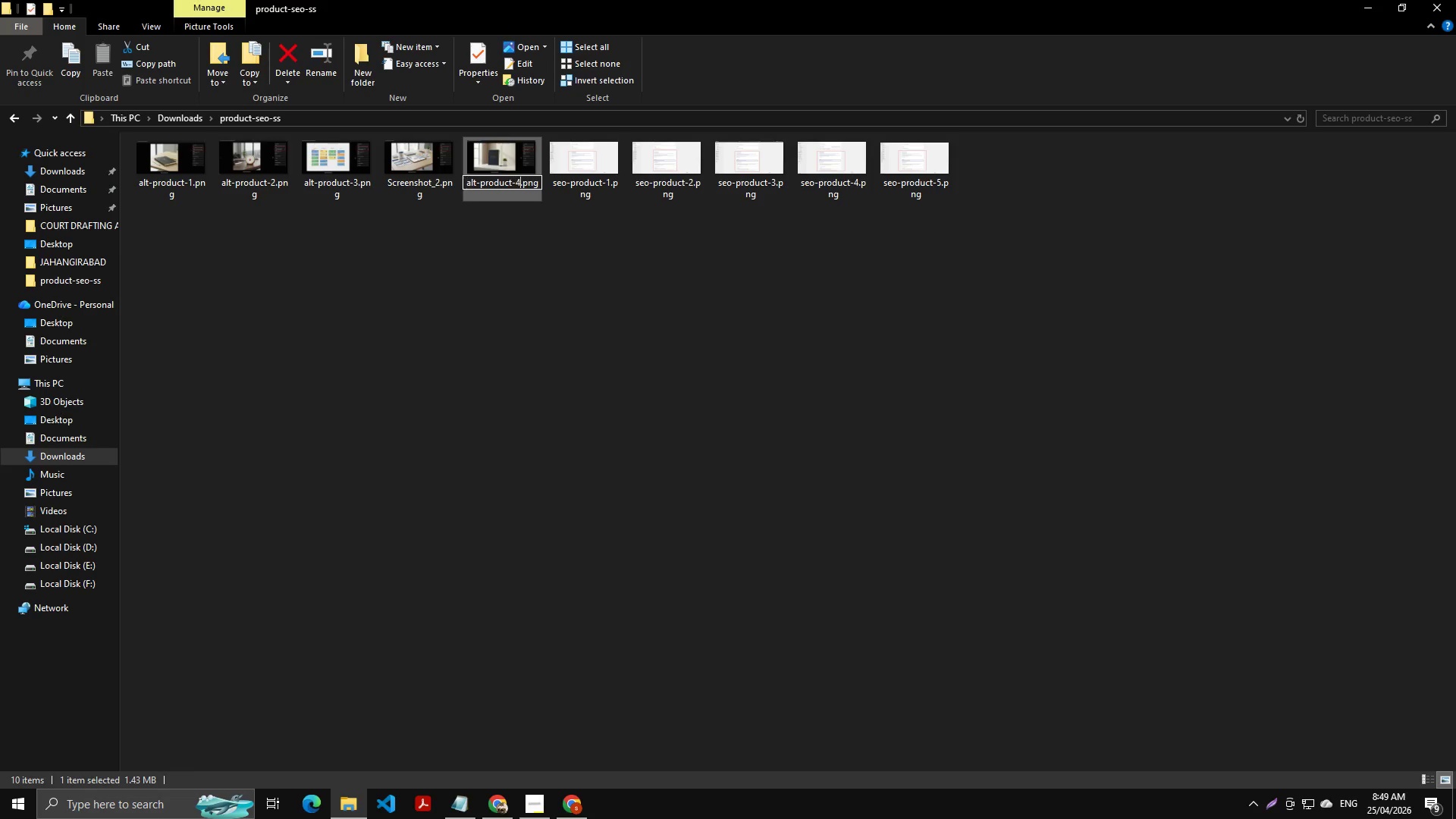 
key(Numpad4)
 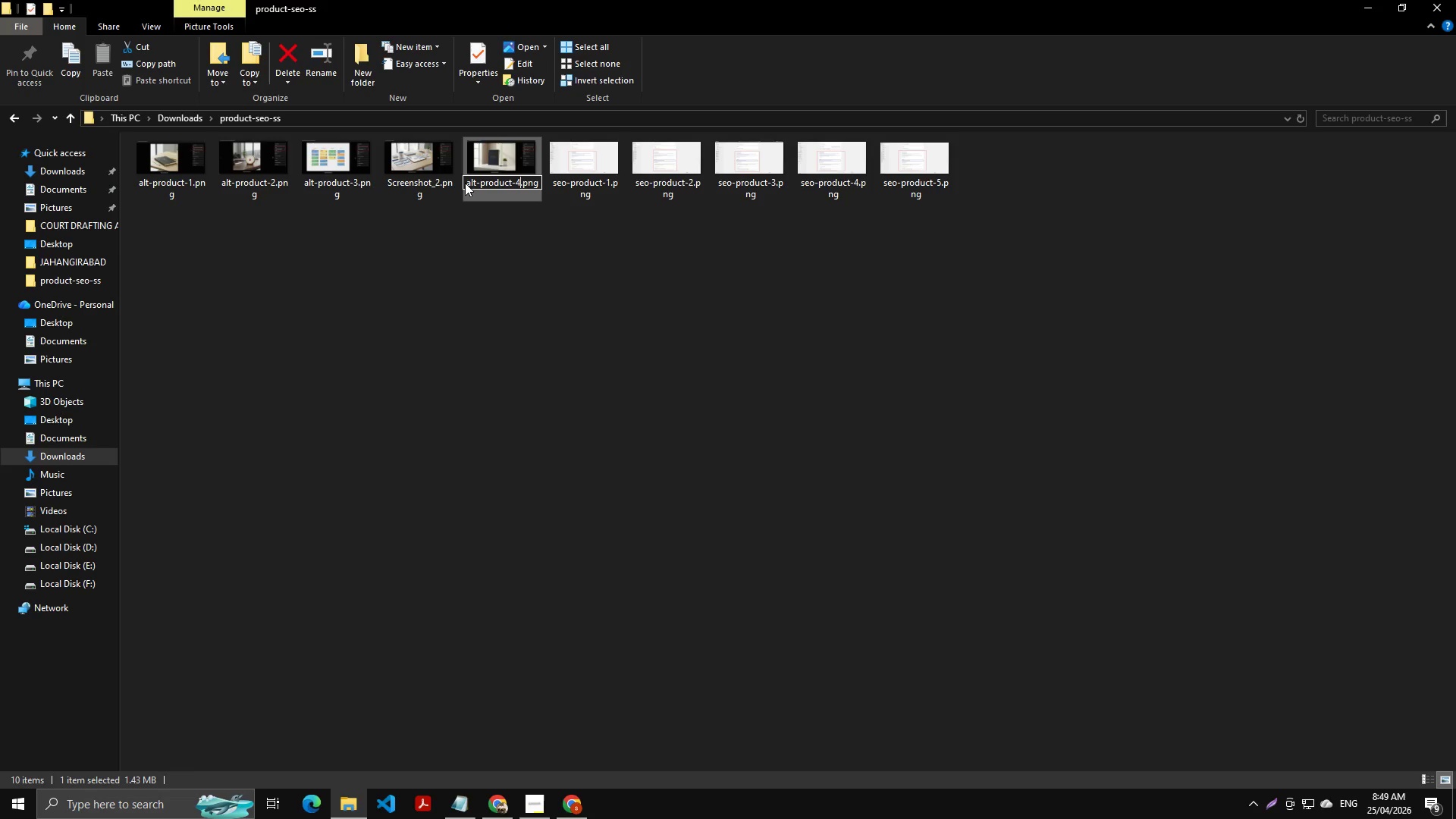 
key(NumpadEnter)
 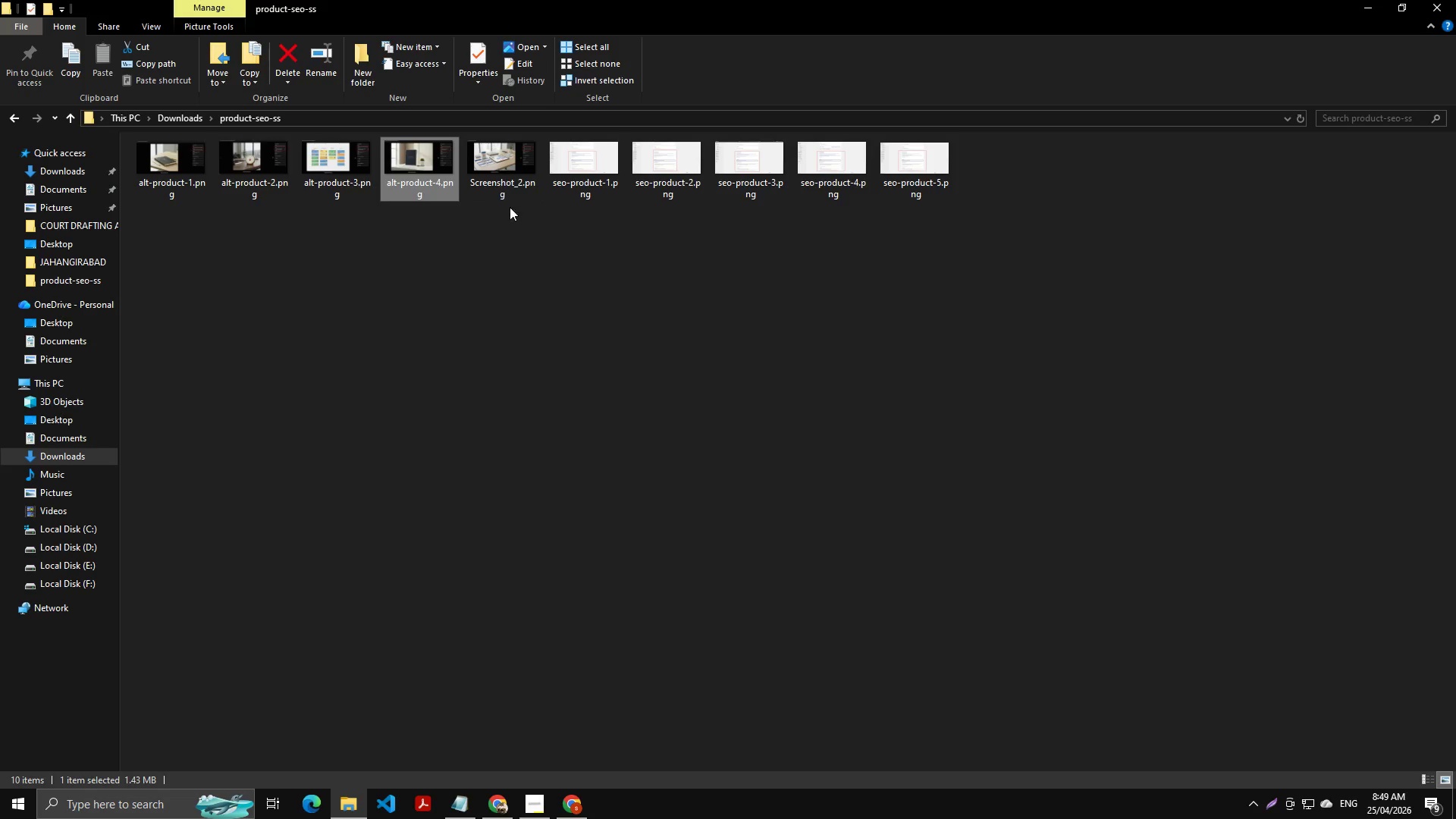 
left_click([497, 271])
 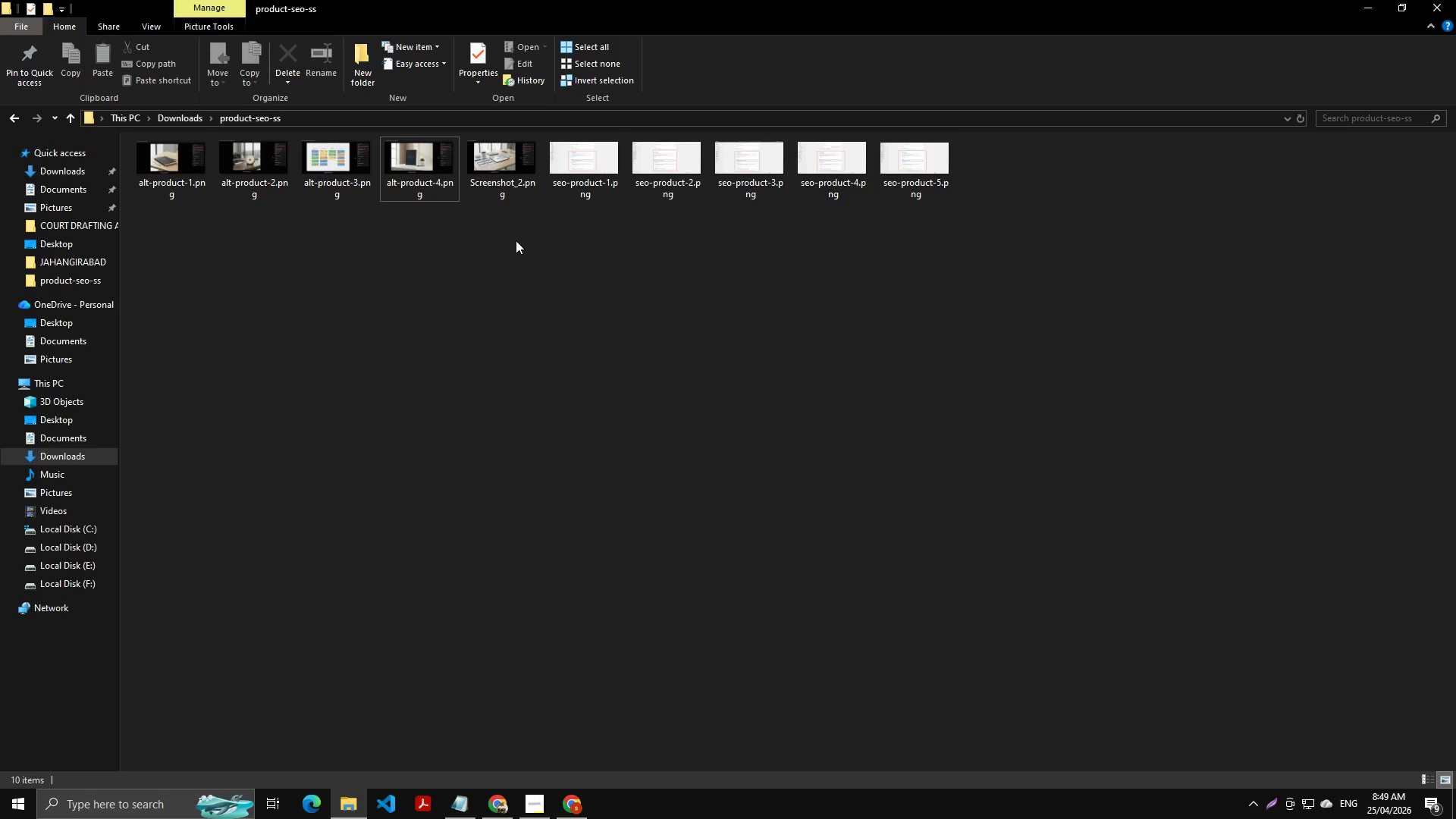 
left_click([508, 182])
 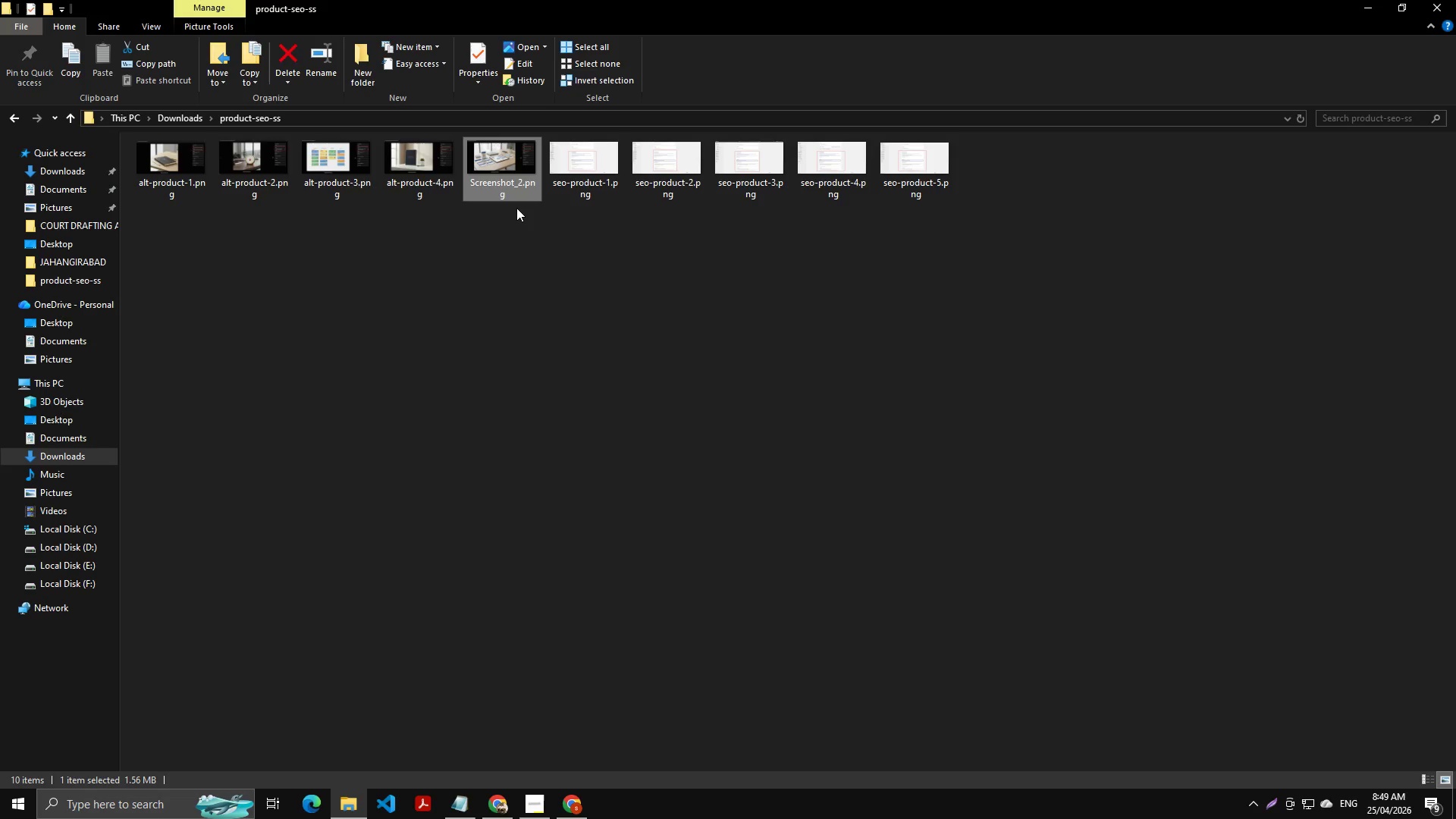 
key(F2)
 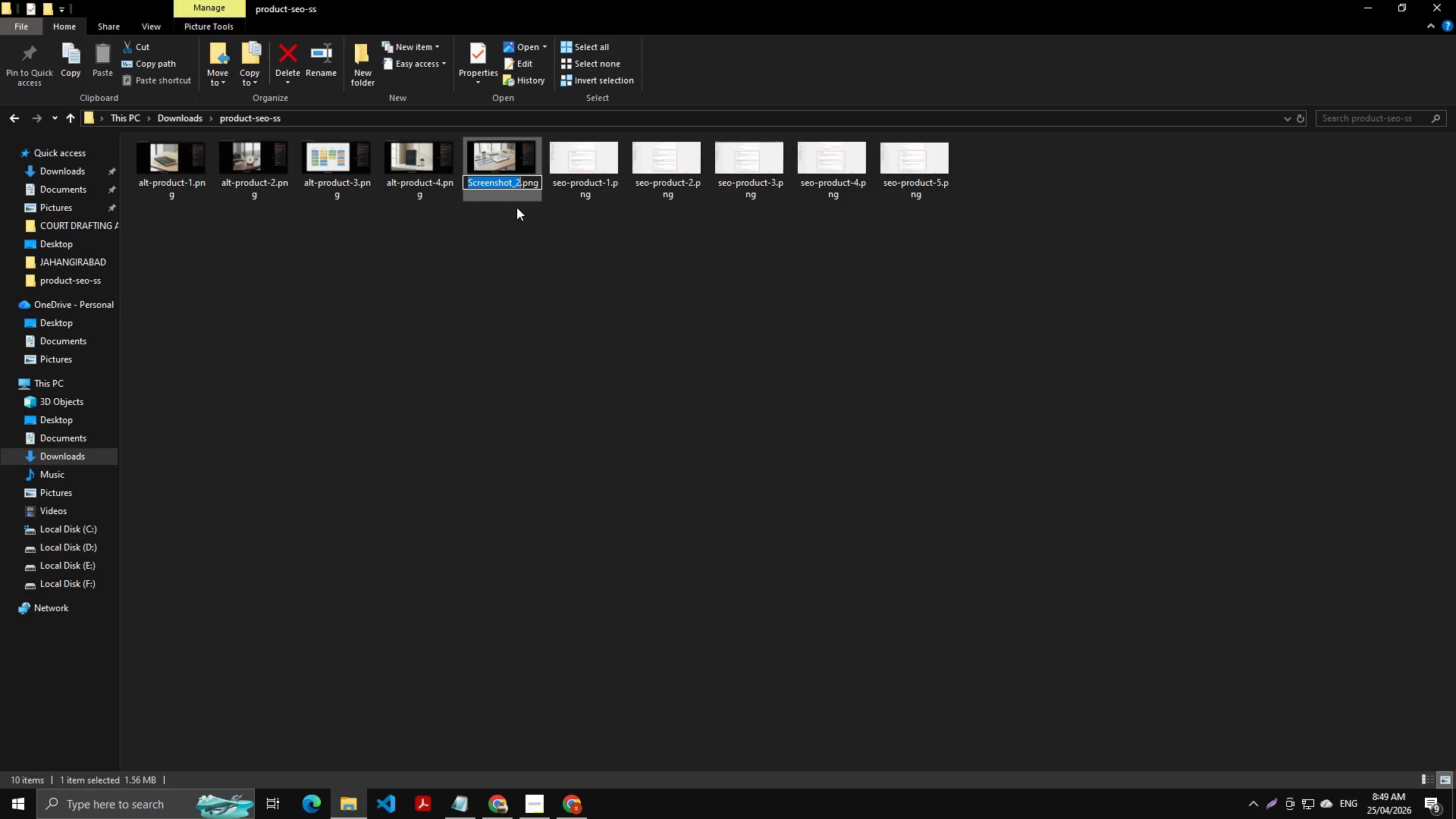 
key(Control+V)
 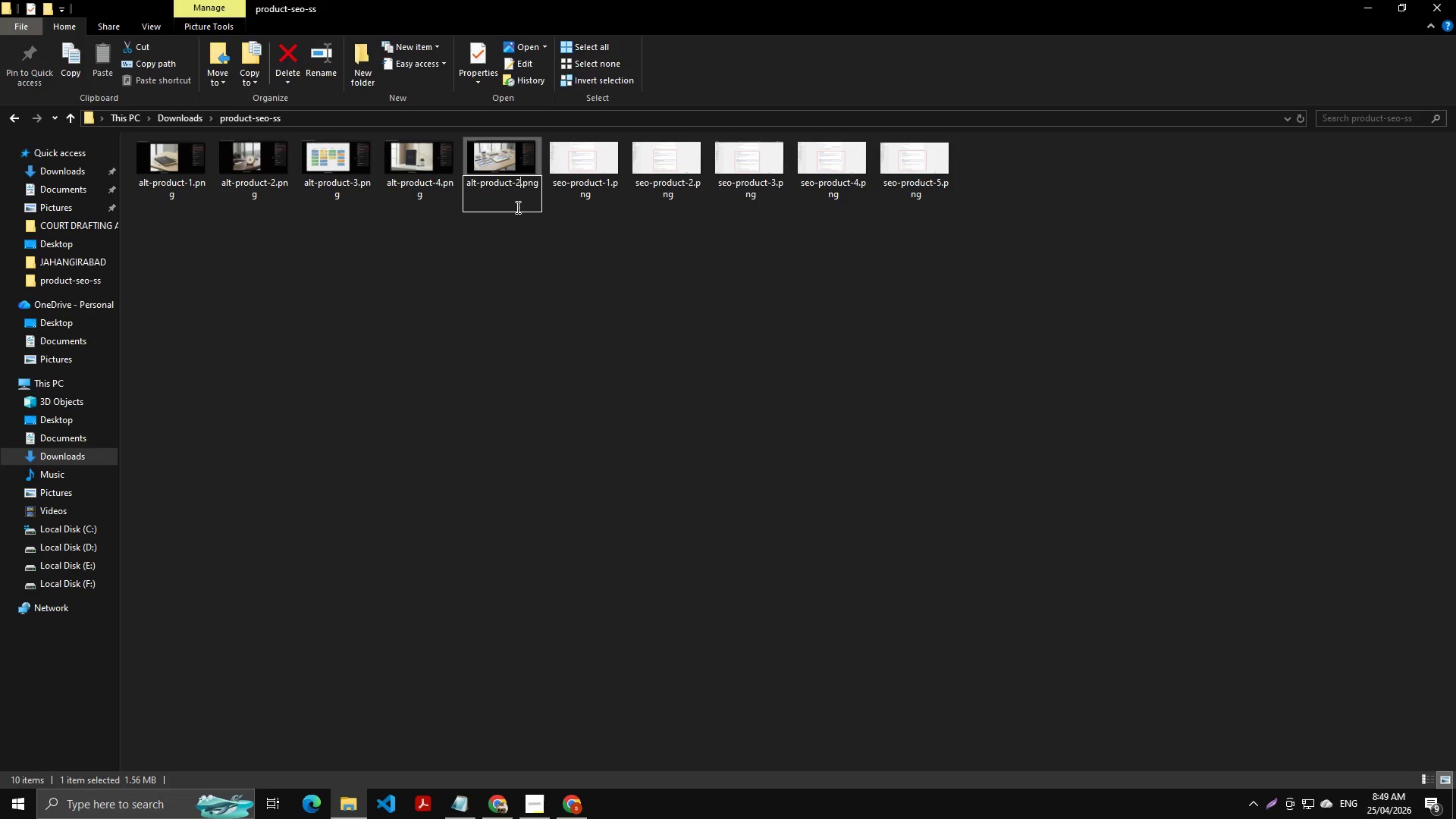 
key(Backspace)
 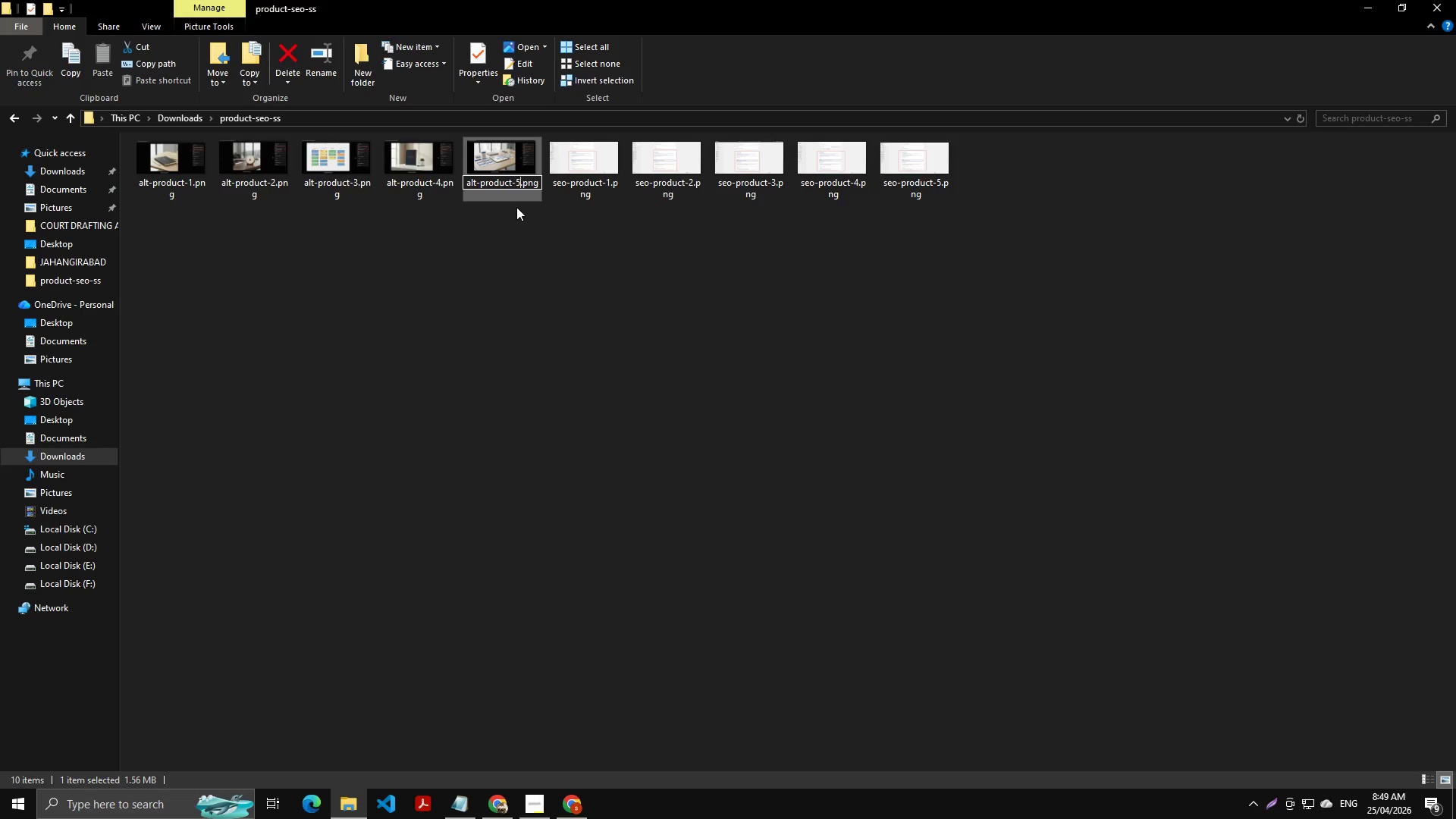 
key(Numpad5)
 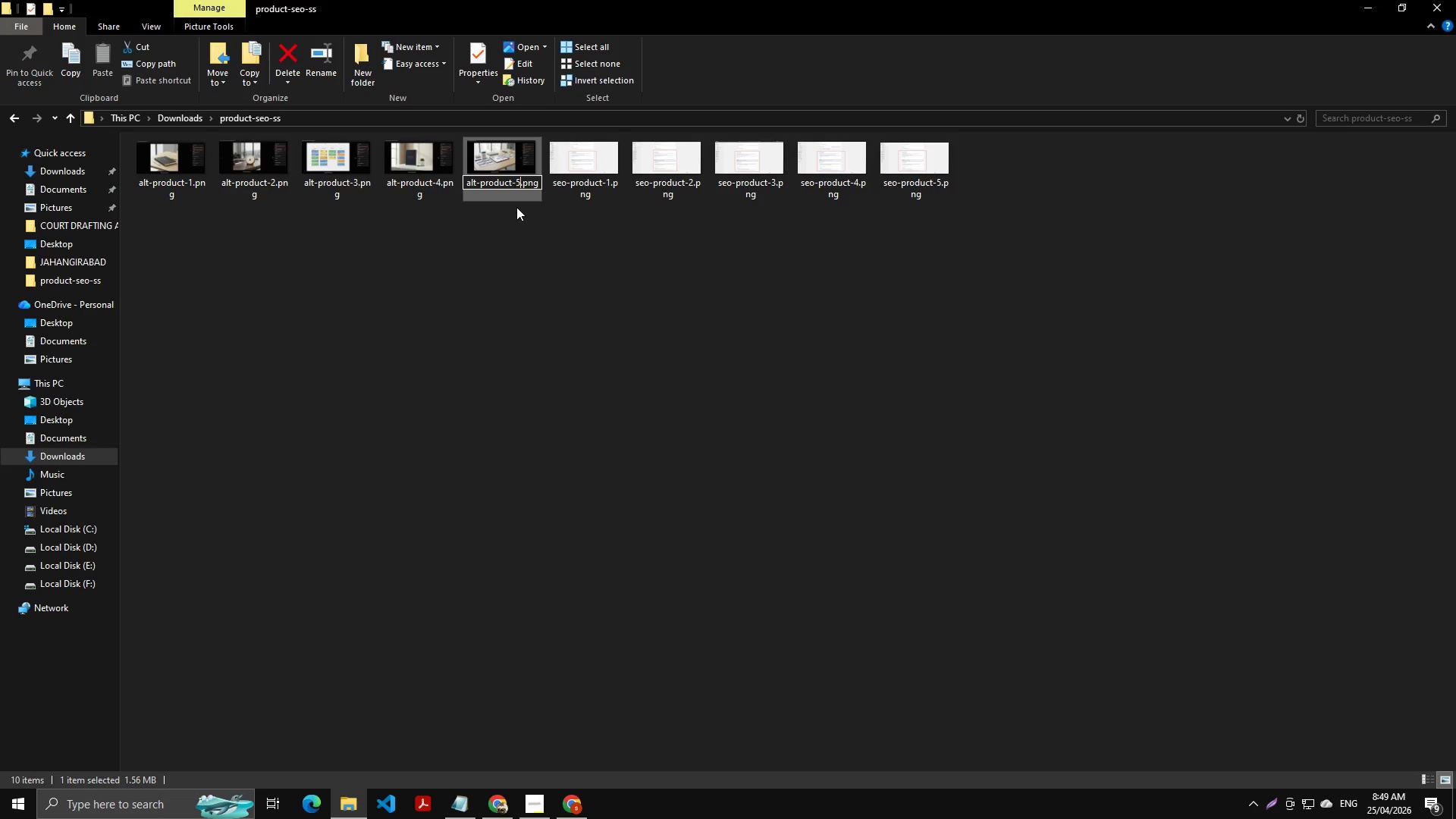 
key(NumpadEnter)
 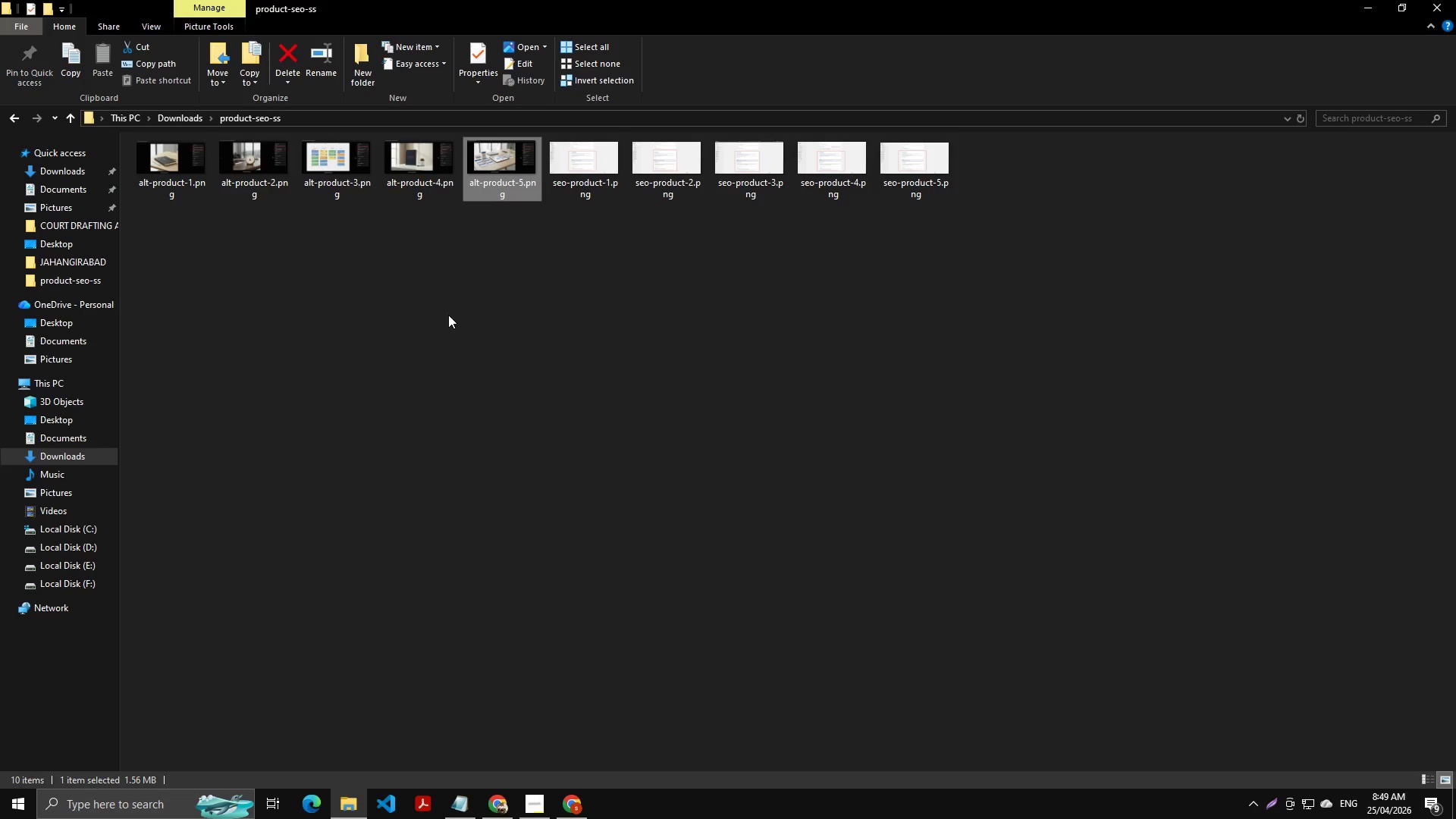 
left_click([362, 384])
 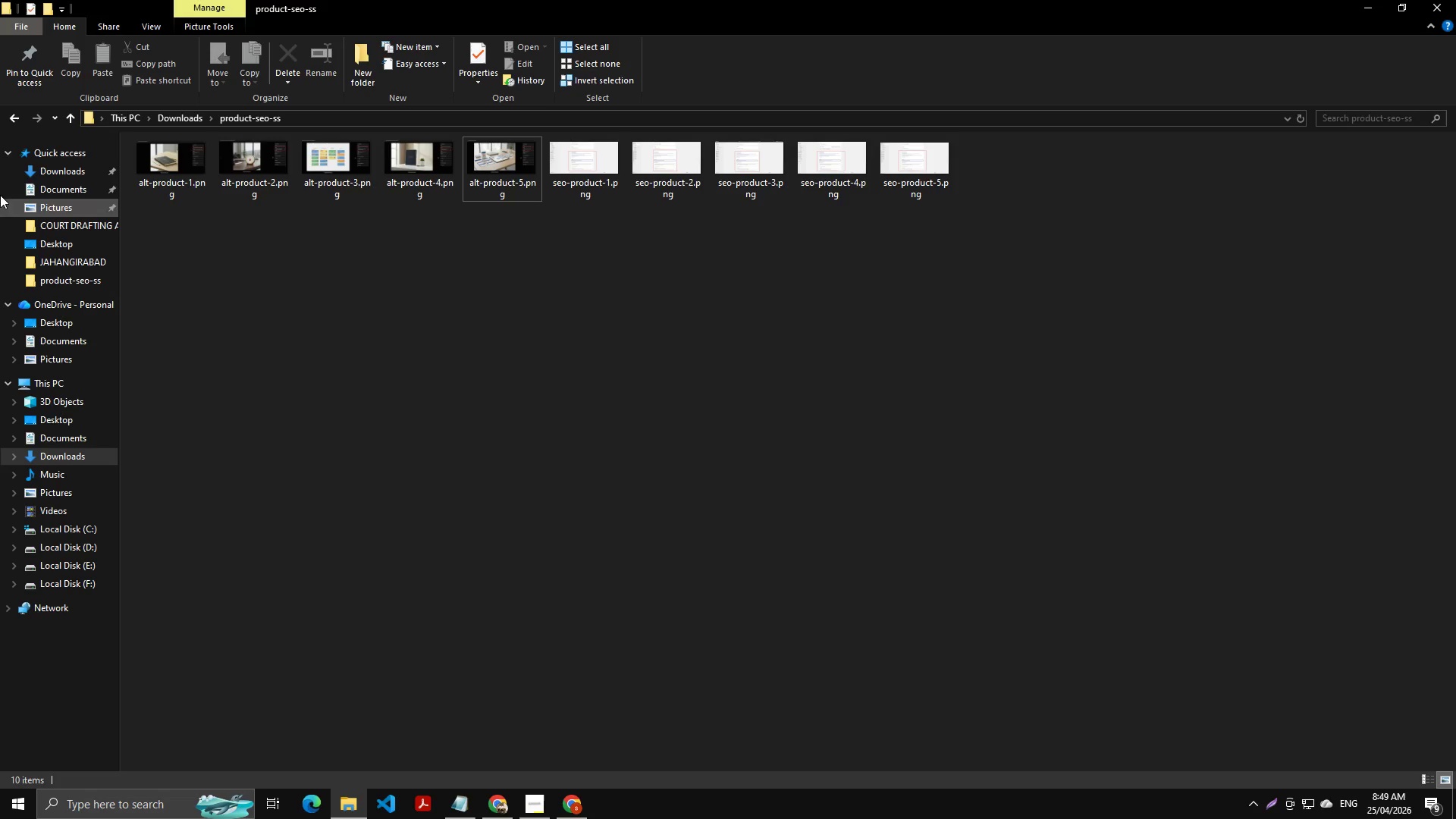 
left_click([12, 122])
 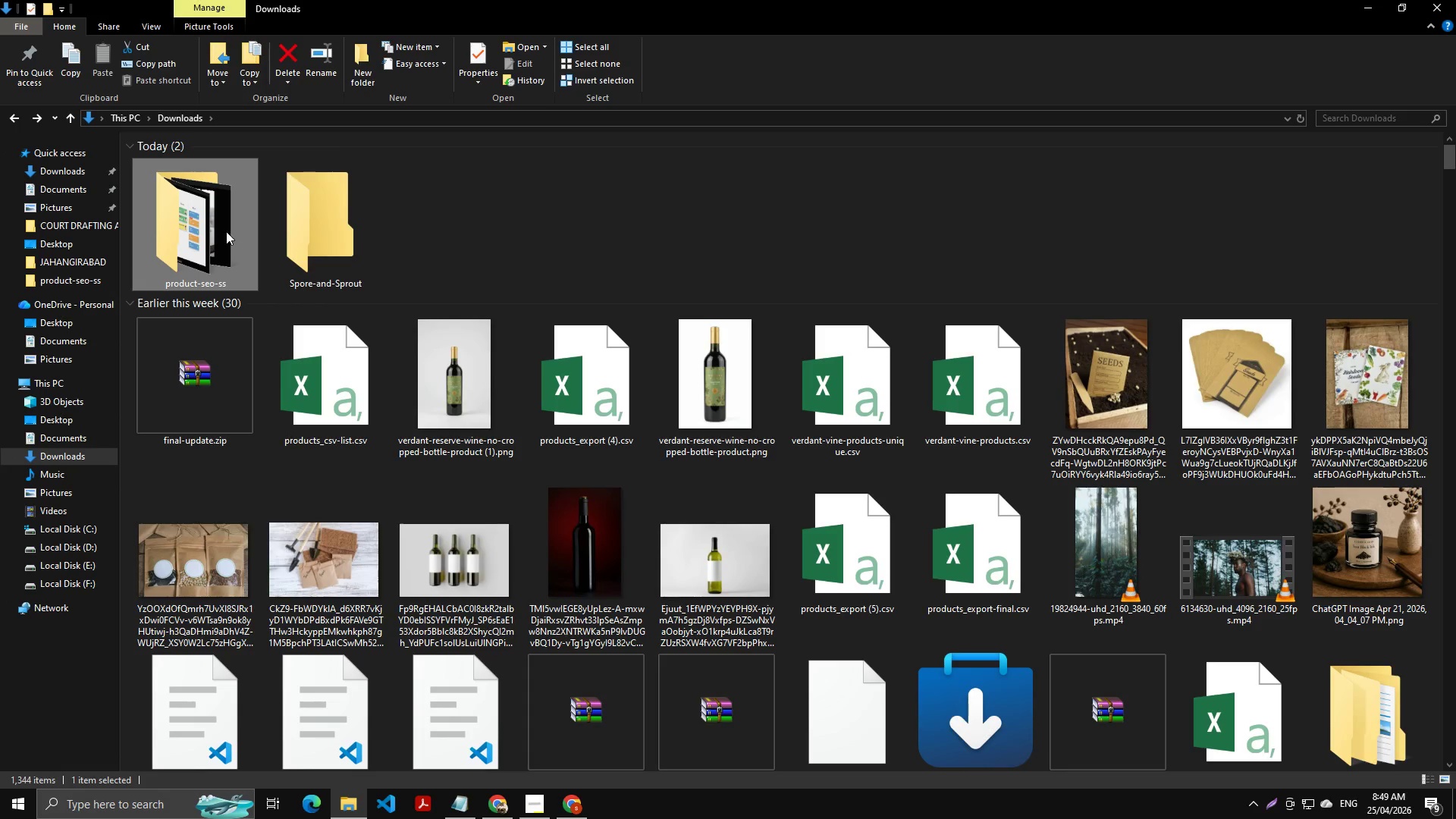 
right_click([186, 223])
 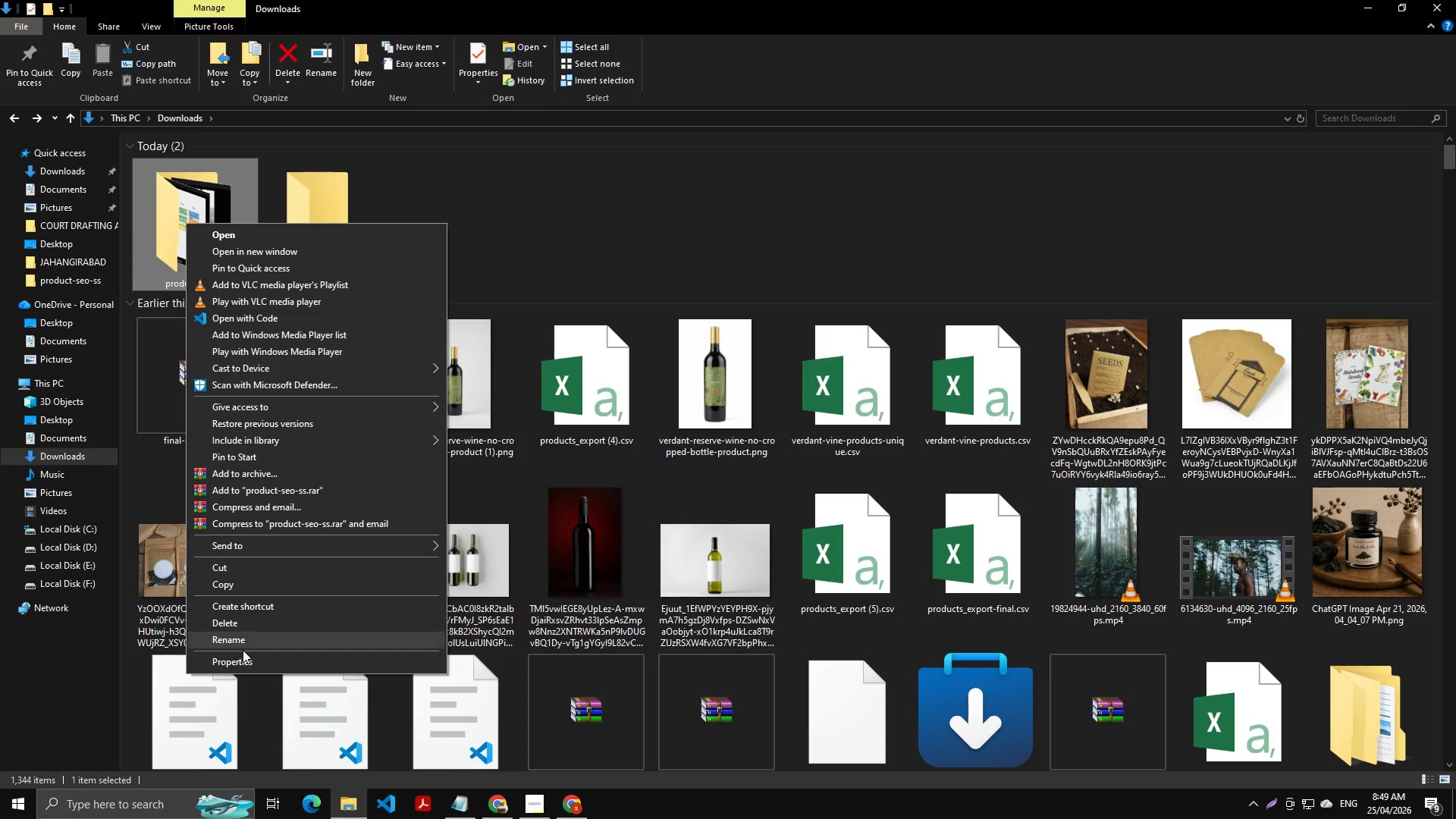 
left_click([283, 548])
 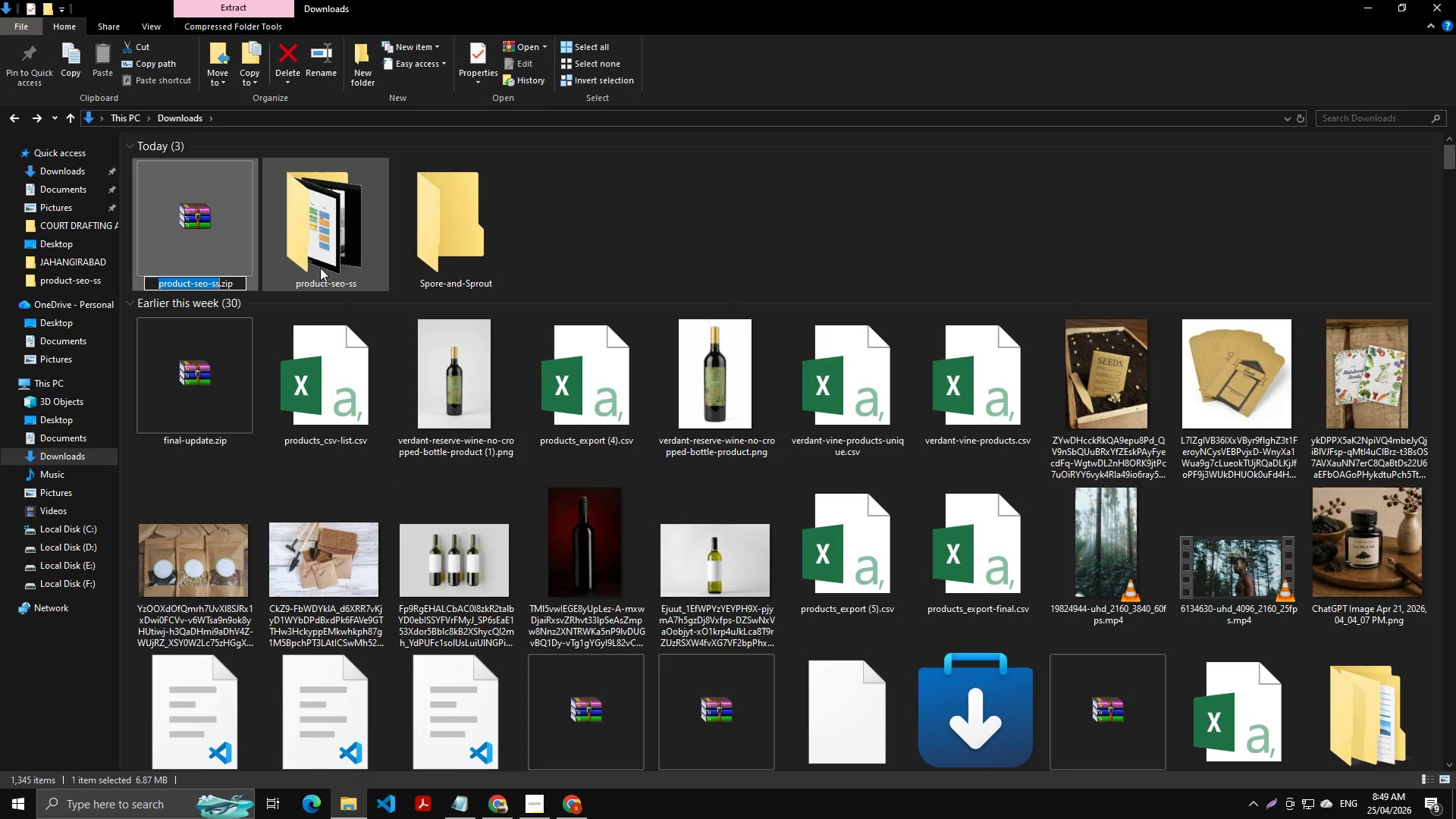 
key(Alt+AltLeft)
 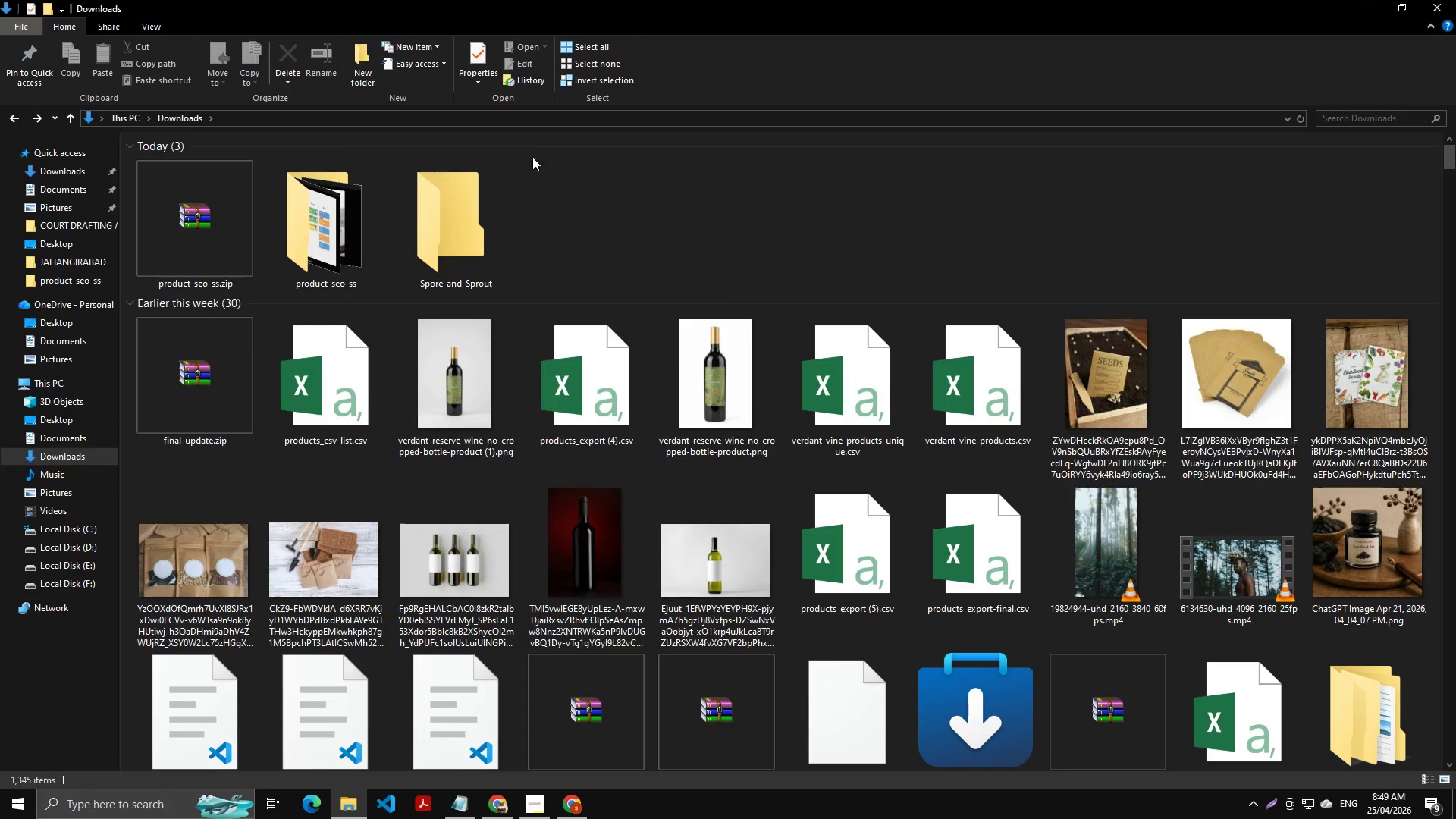 
key(Alt+Tab)